 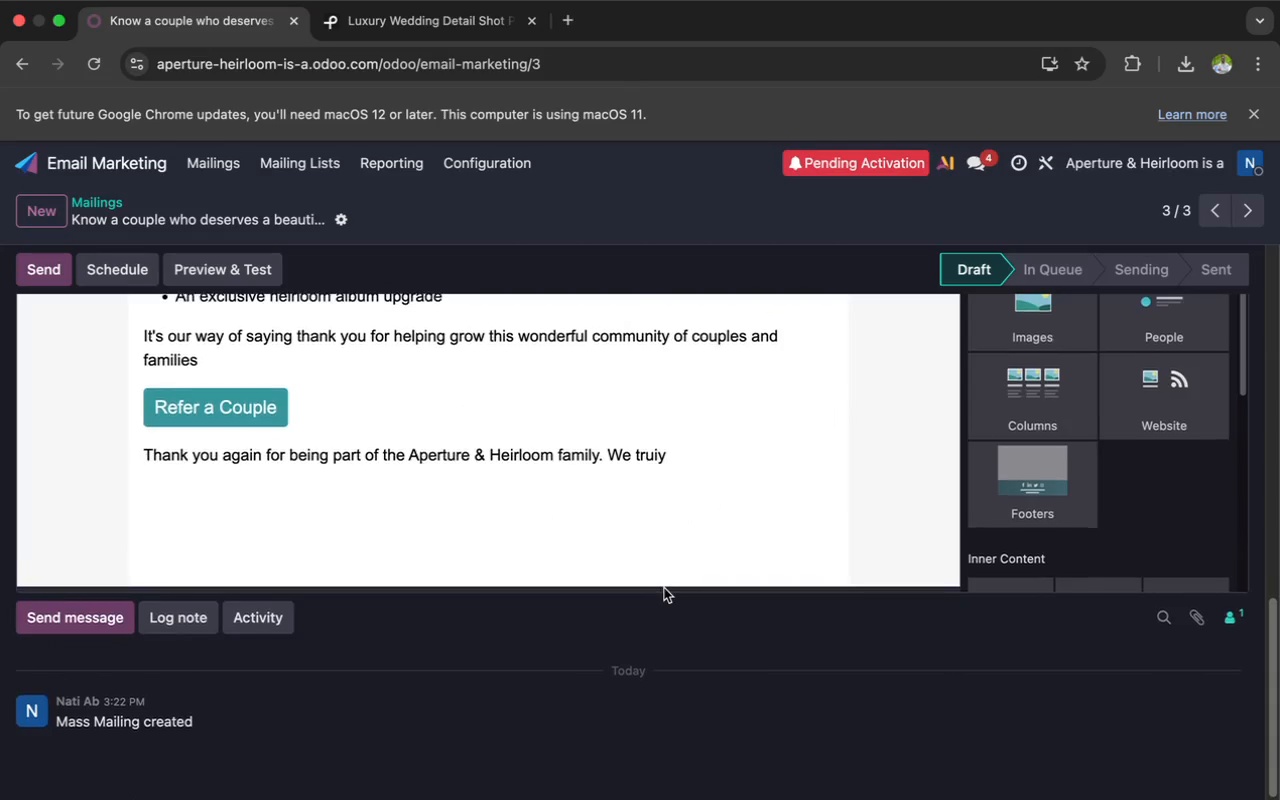 
left_click([674, 442])
 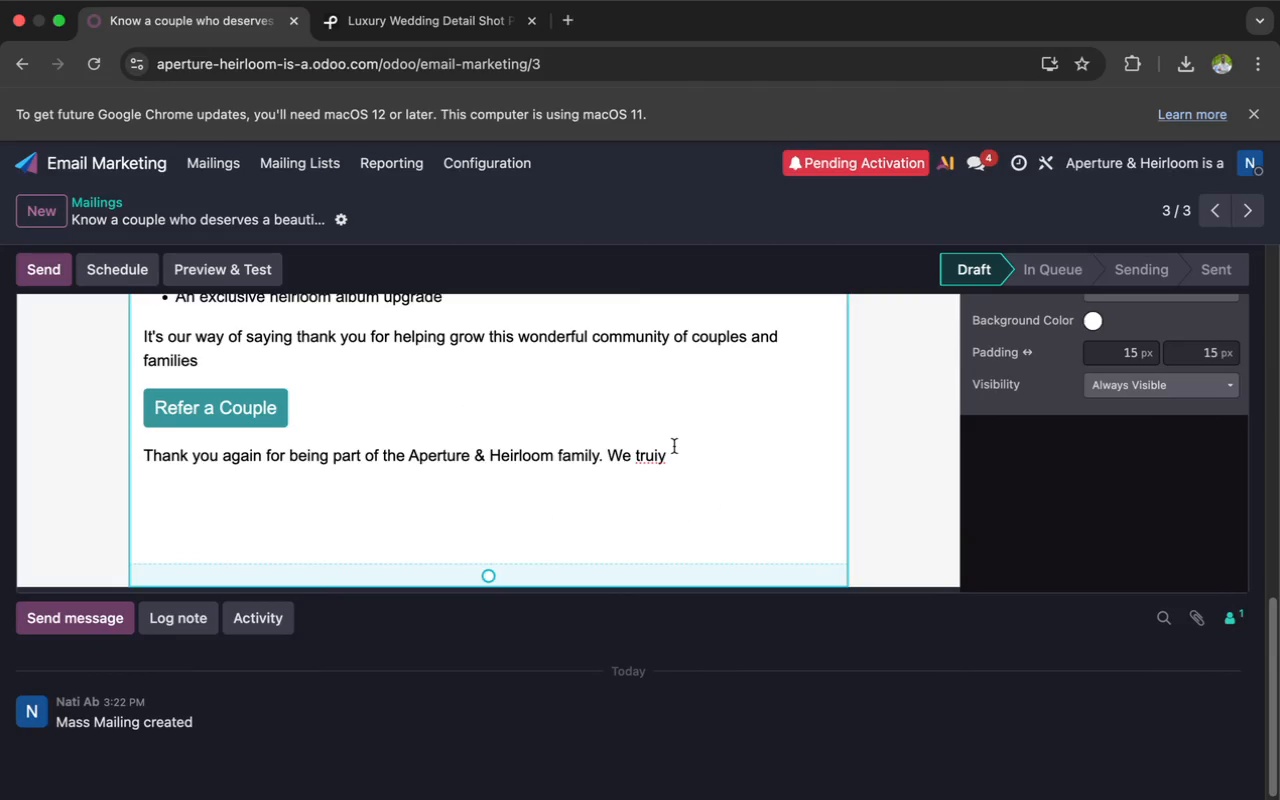 
left_click([669, 458])
 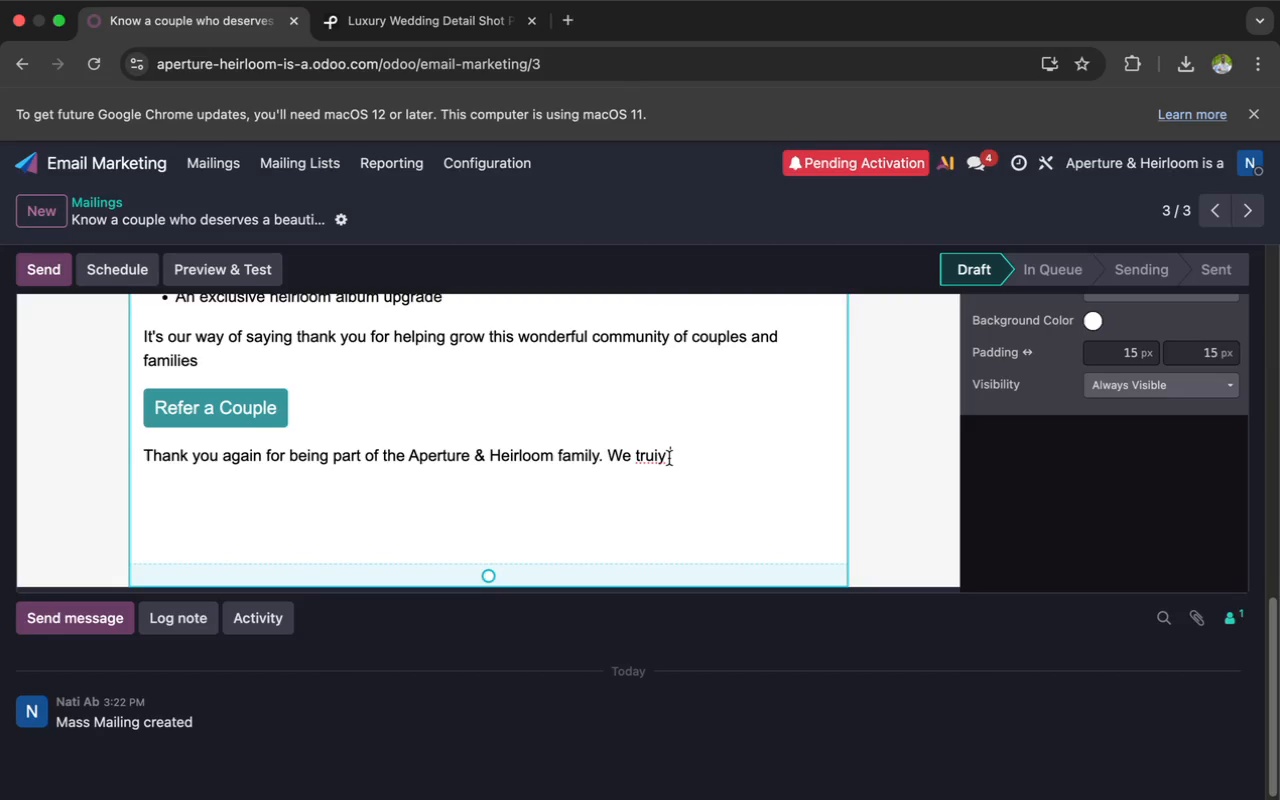 
key(Backspace)
key(Backspace)
key(Backspace)
type(lu)
key(Backspace)
type(y  appreciate your support and look forward to documenting more  beau)
 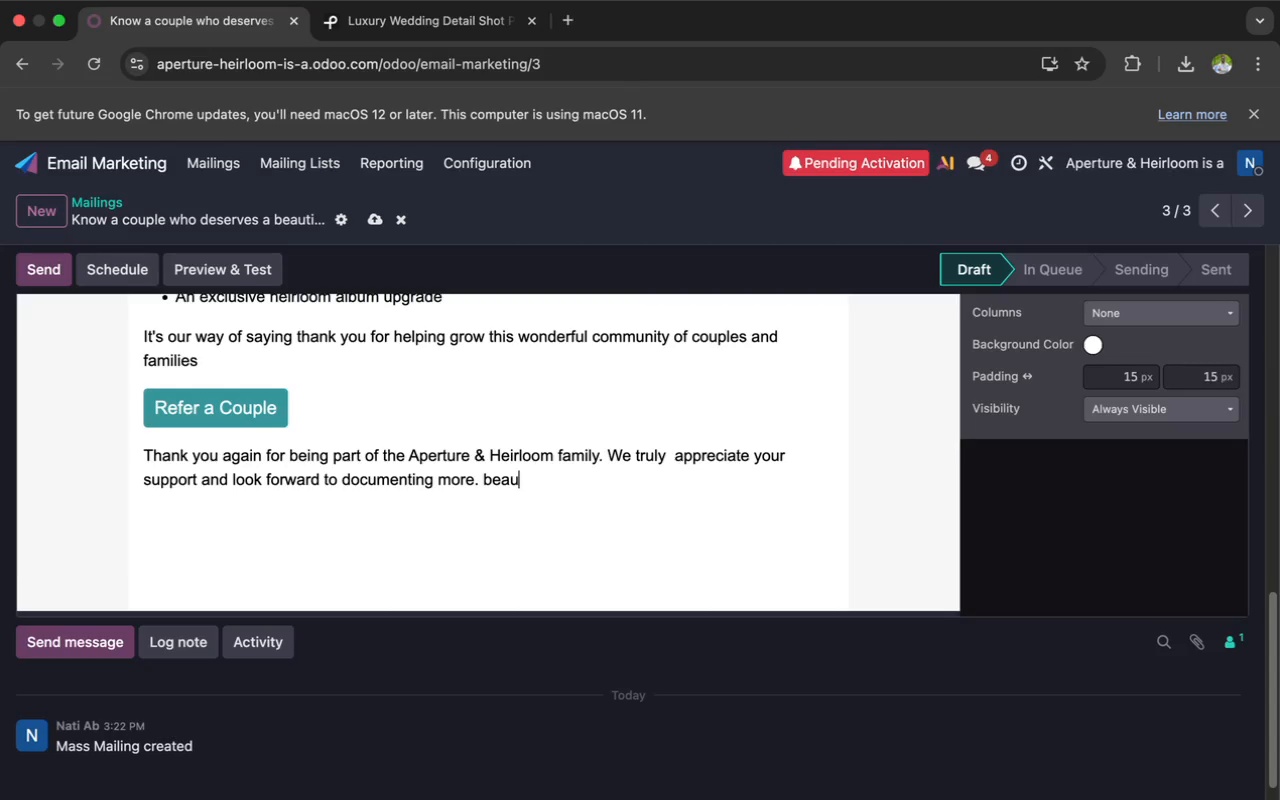 
wait(5.13)
 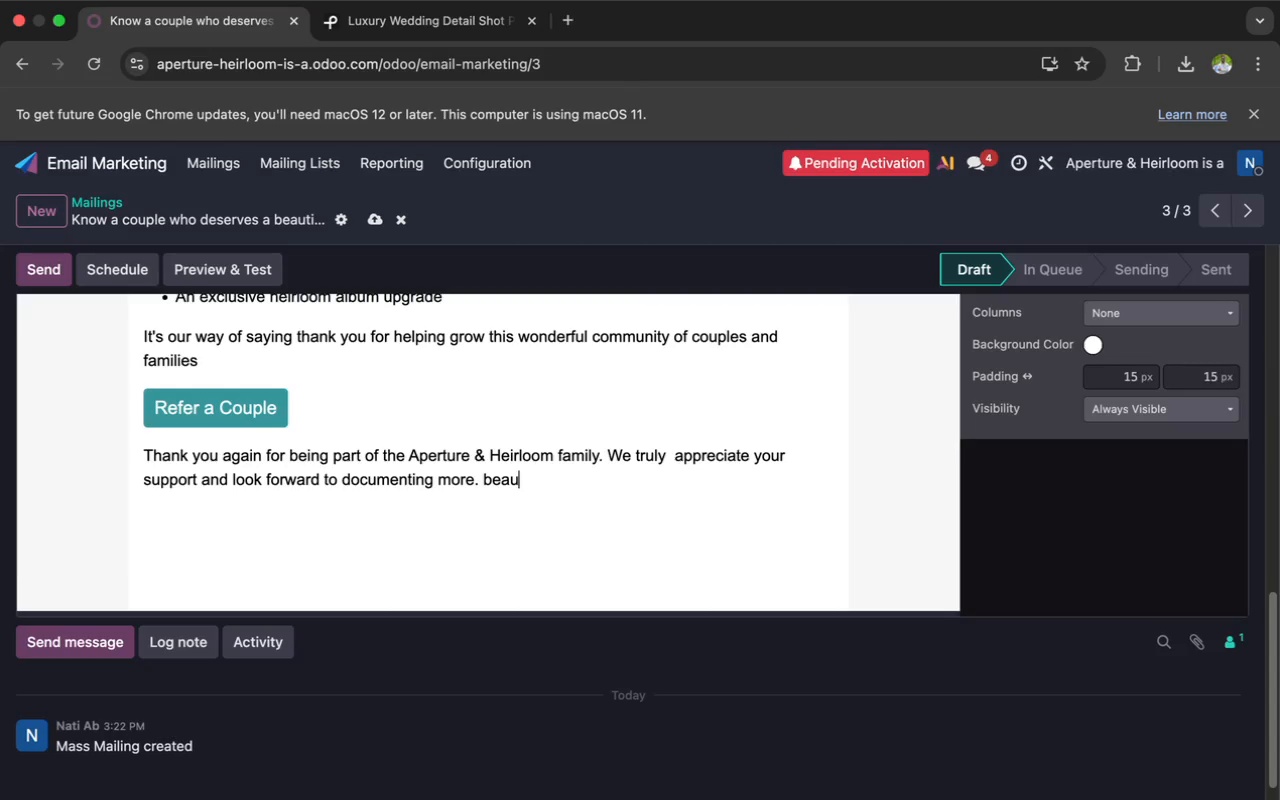 
type(tiful stor)
 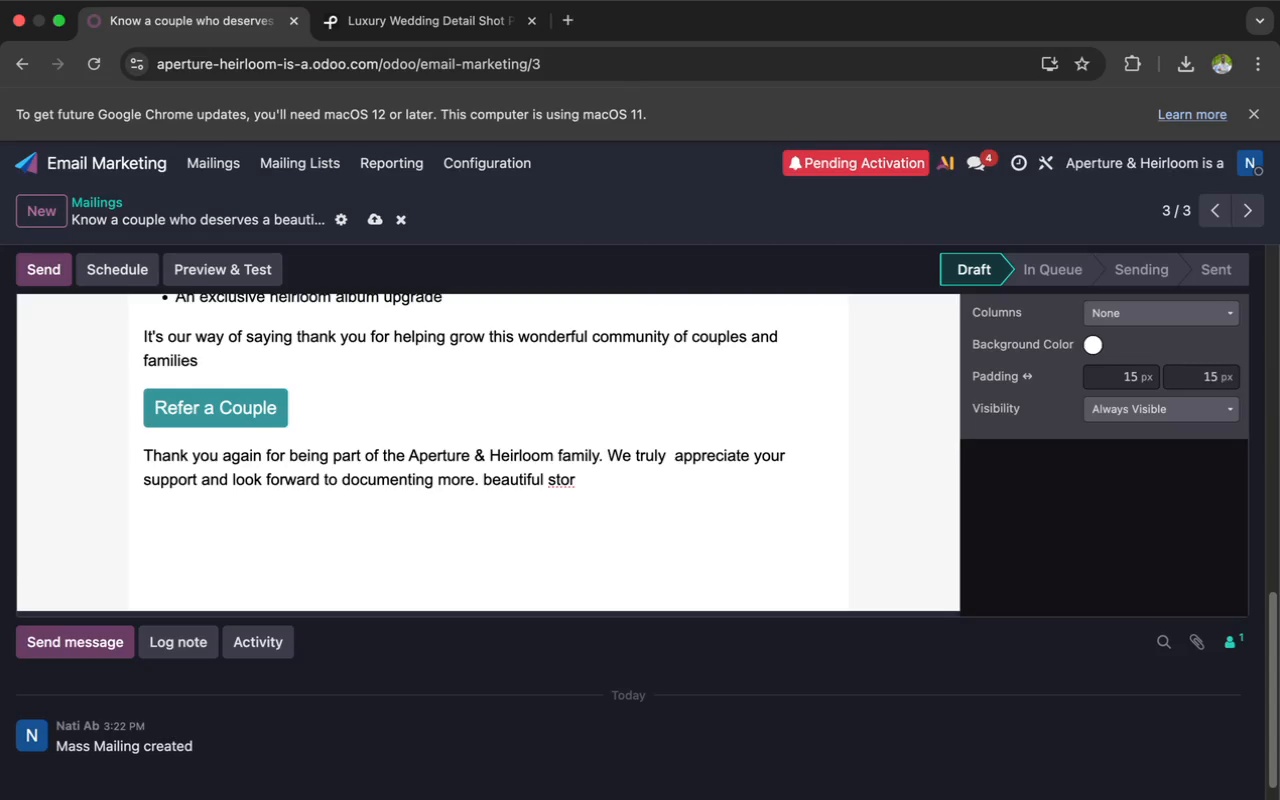 
type(ies in the ye)
 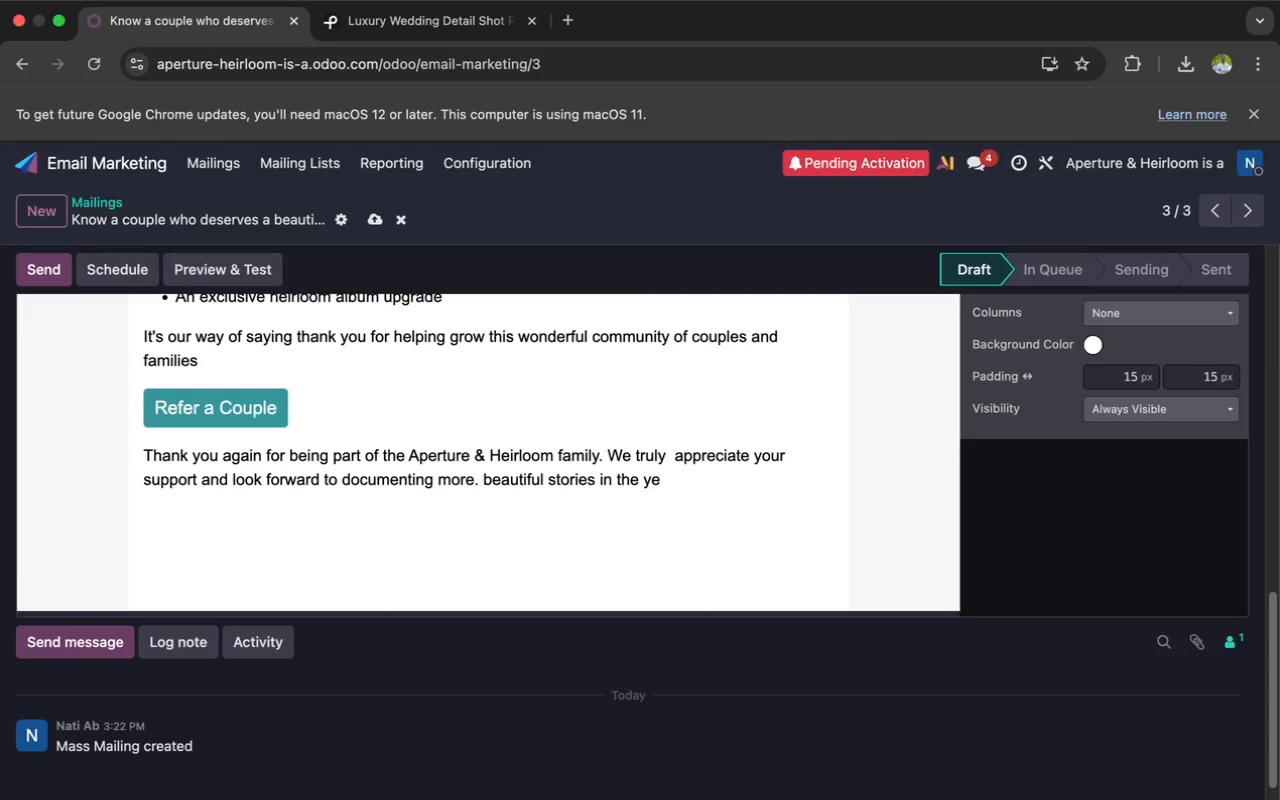 
type(ars ahed)
 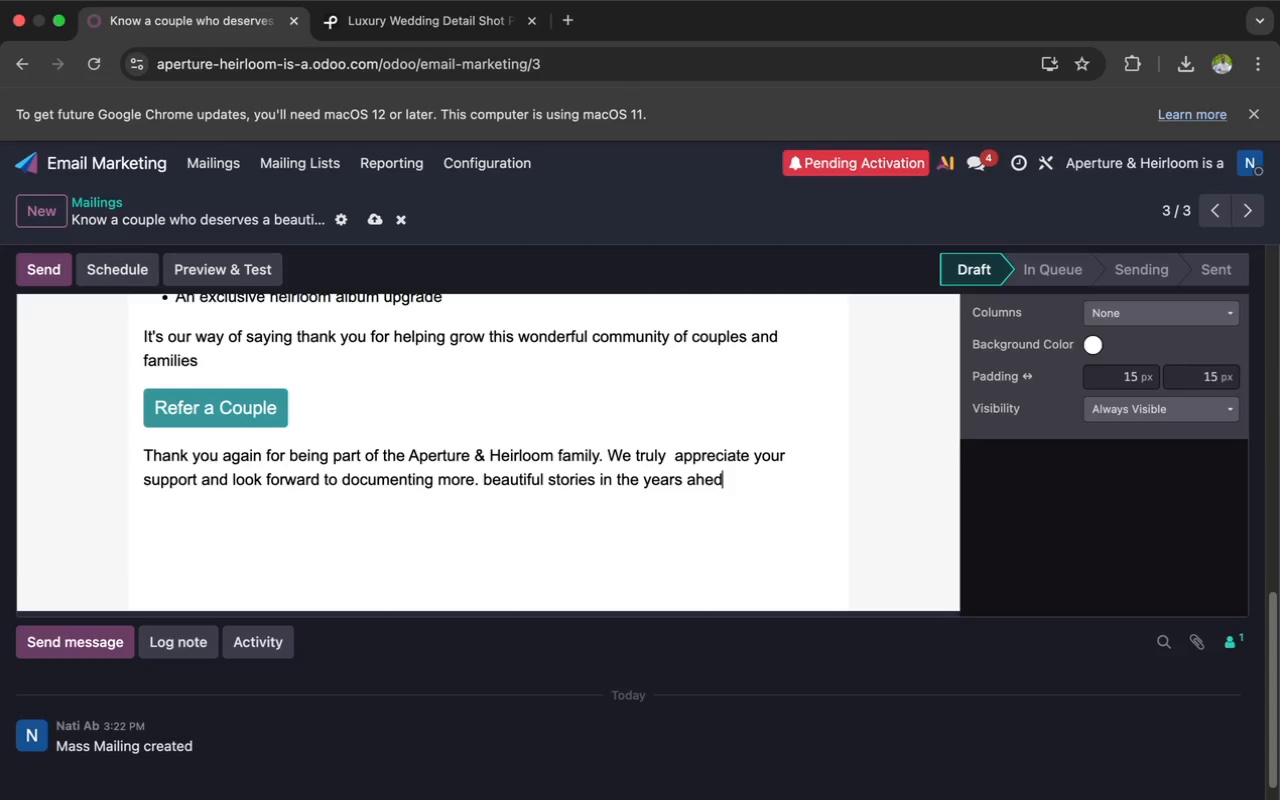 
key(Backspace)
type(ad.)
 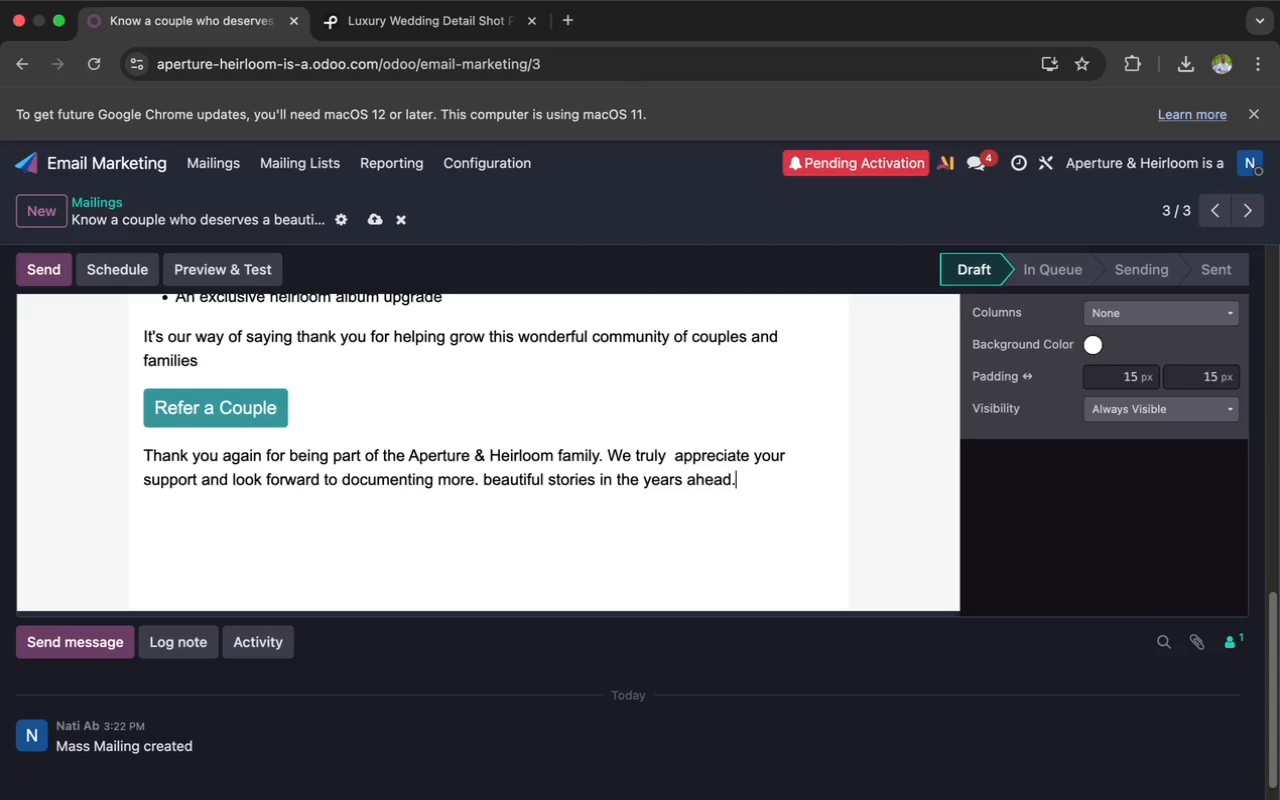 
key(Enter)
 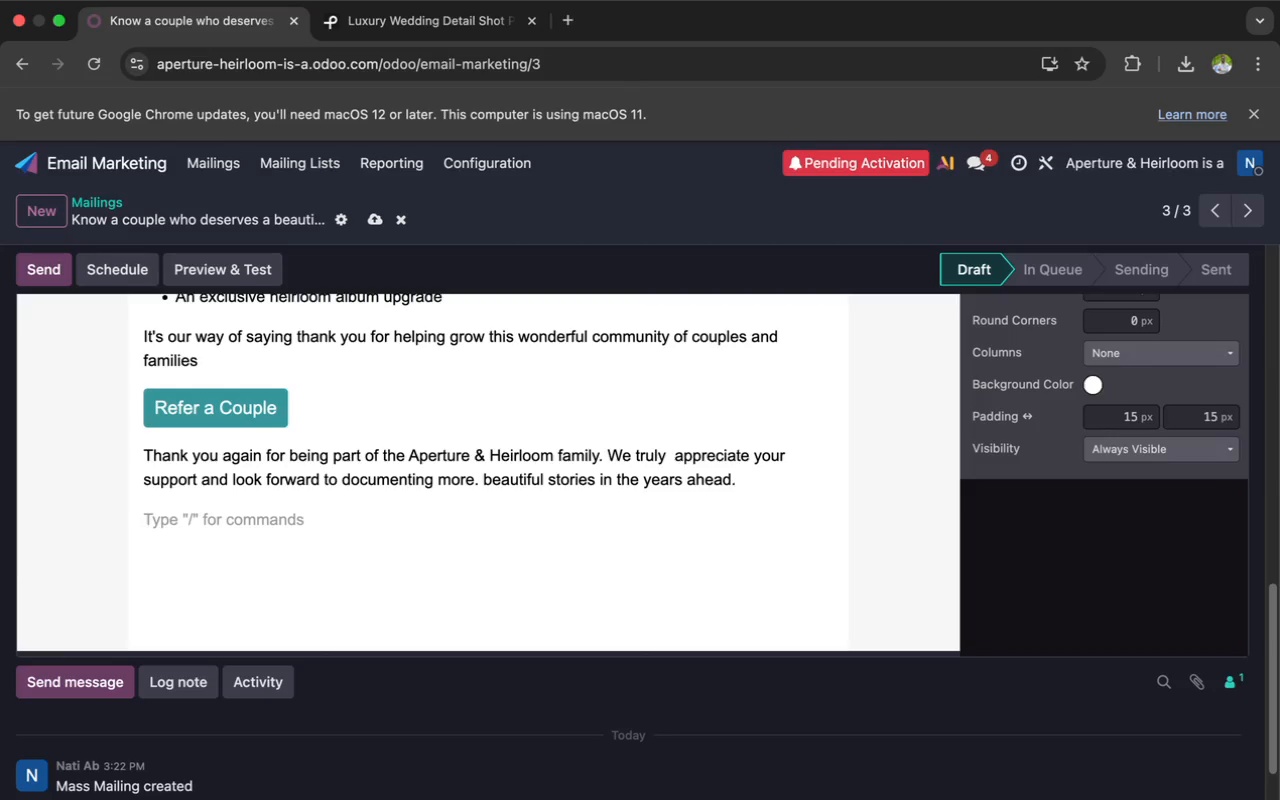 
key(Enter)
 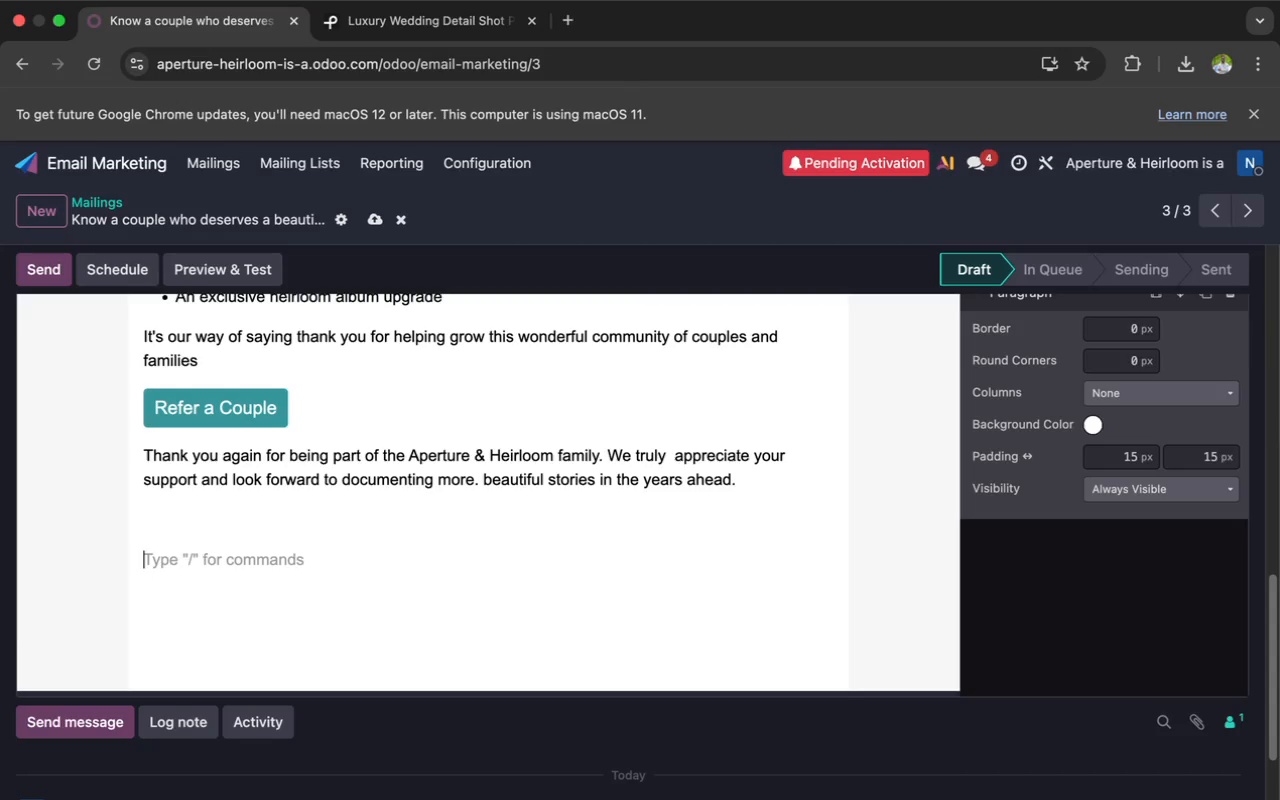 
type(War)
 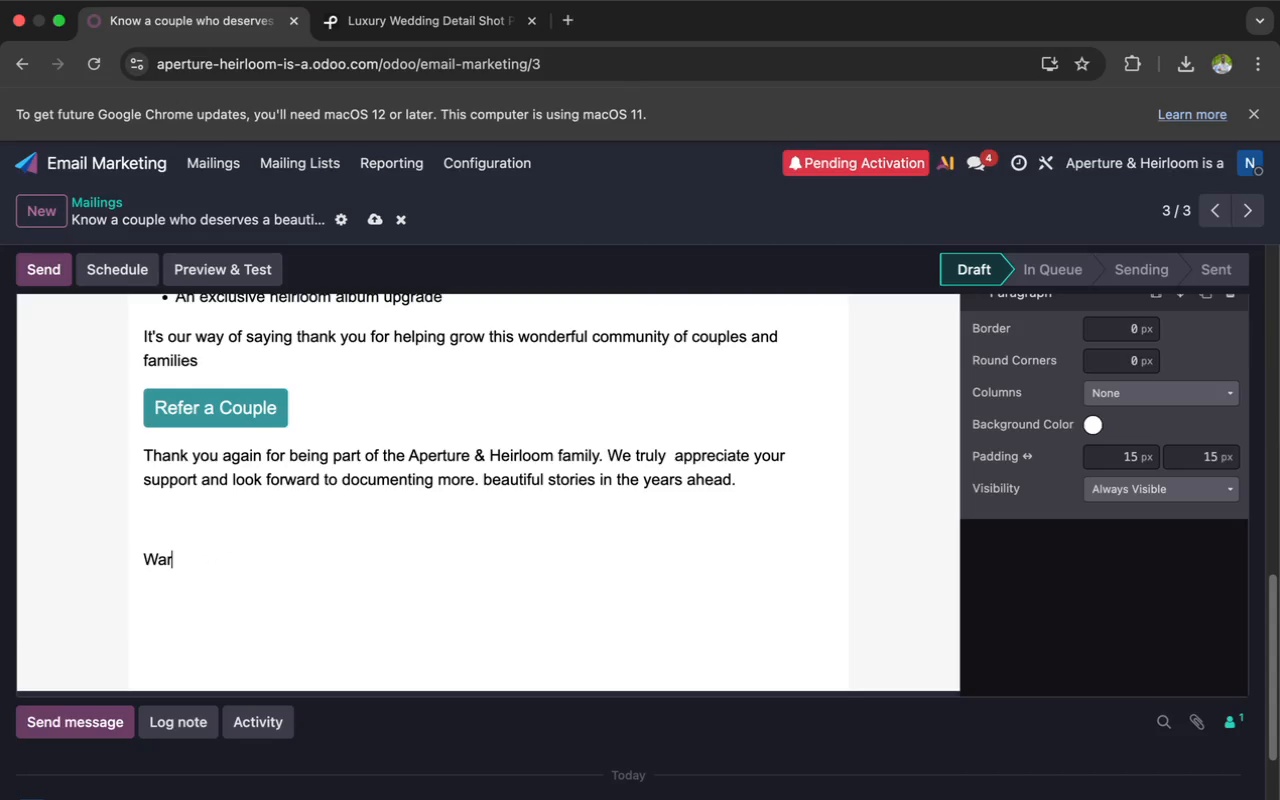 
type(mly,)
 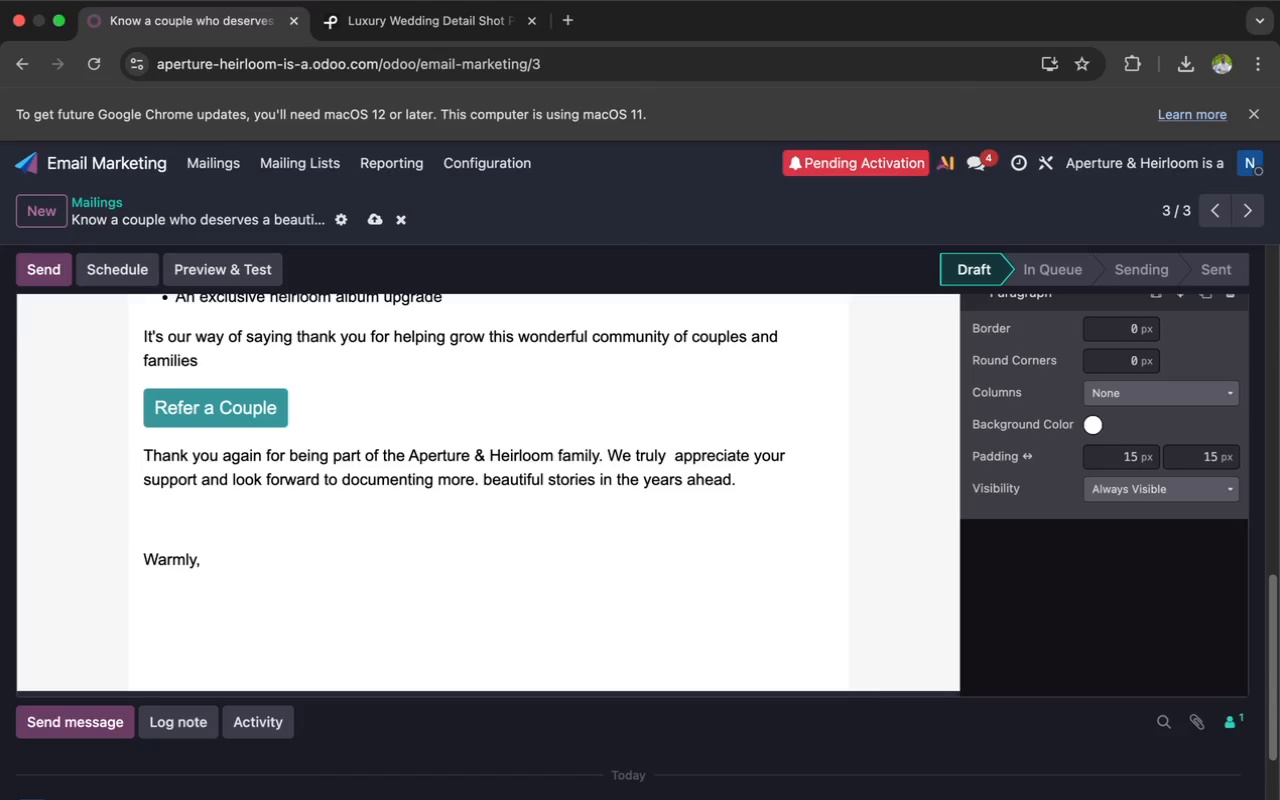 
key(Enter)
 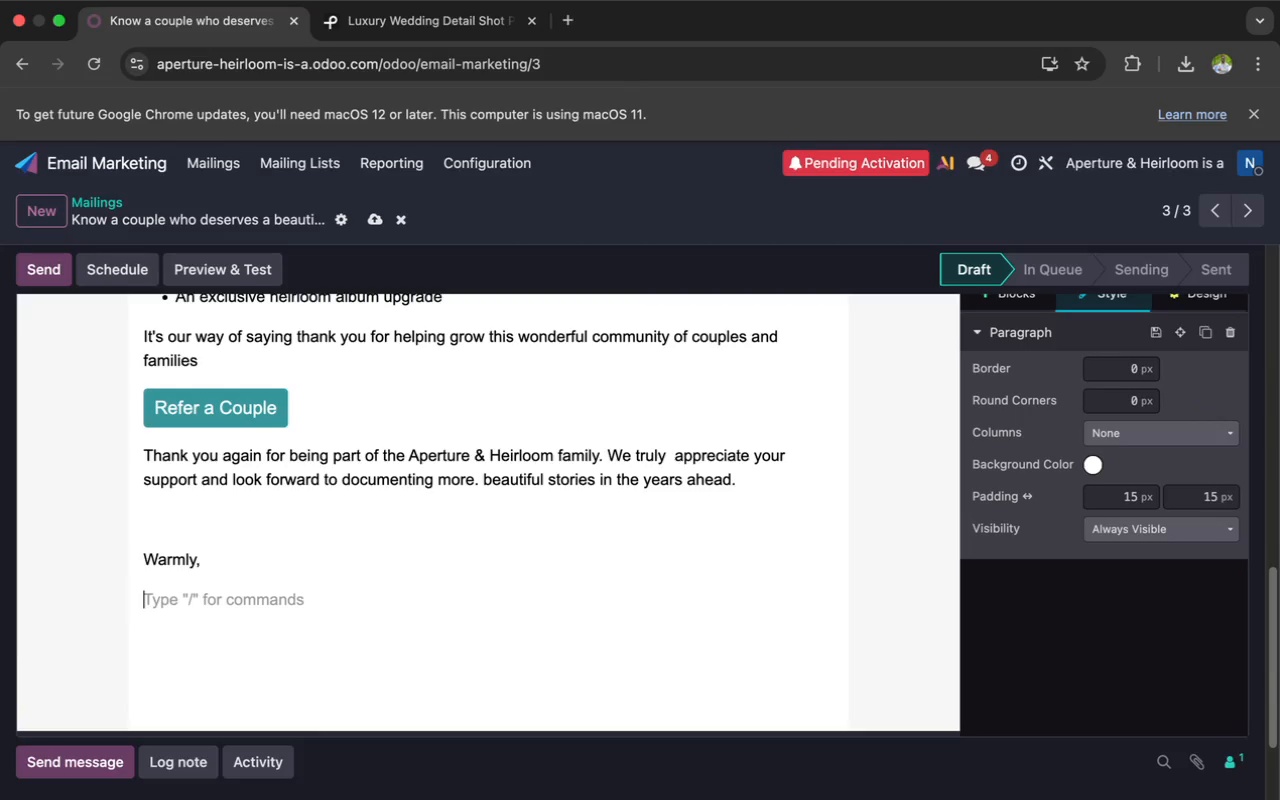 
key(Backspace)
type( The Aperture & Heirloom Team)
 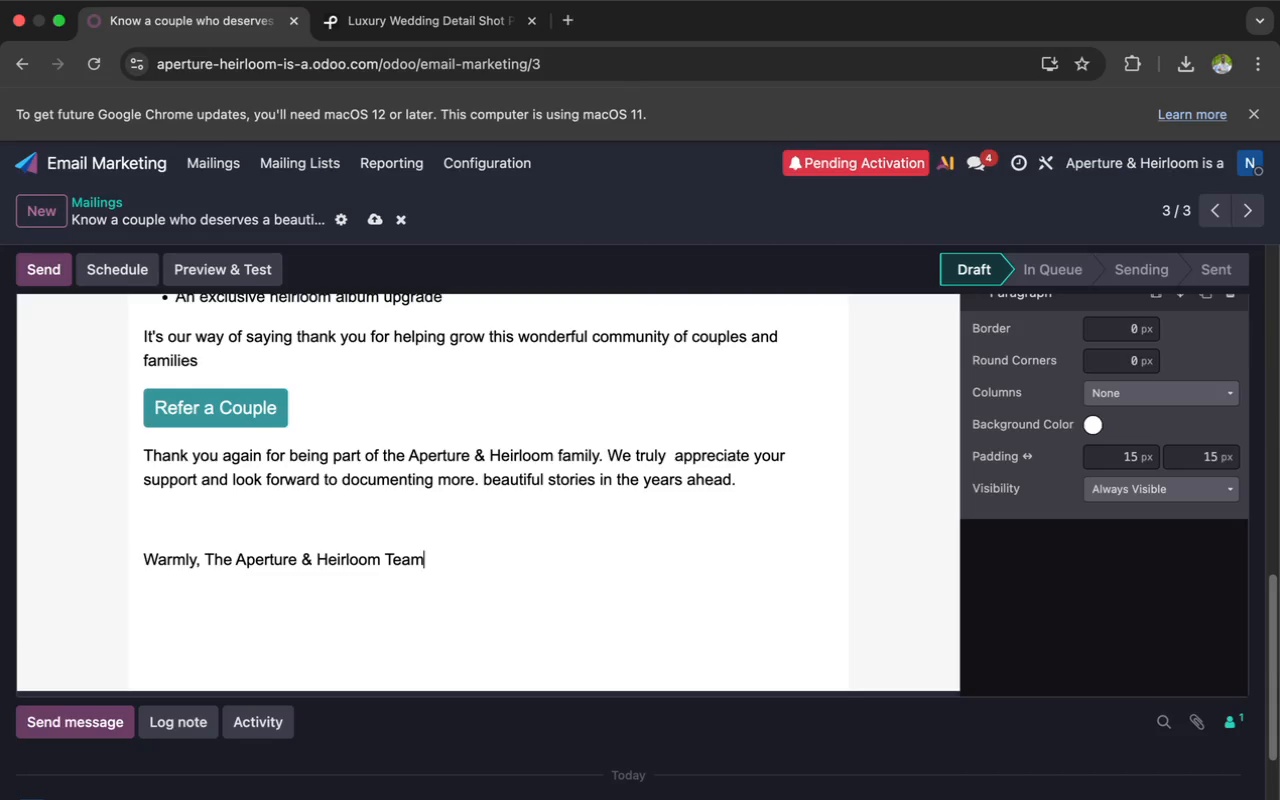 
left_click([205, 560])
 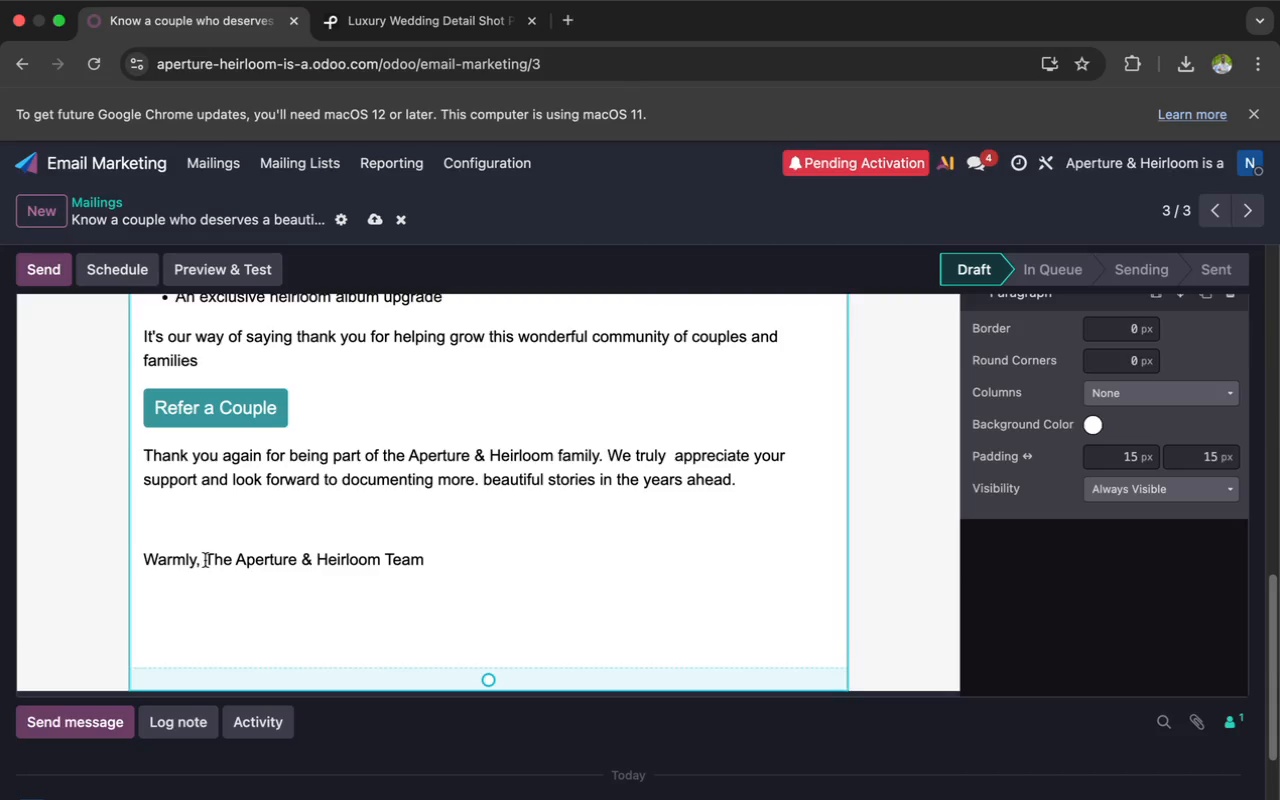 
key(Space)
 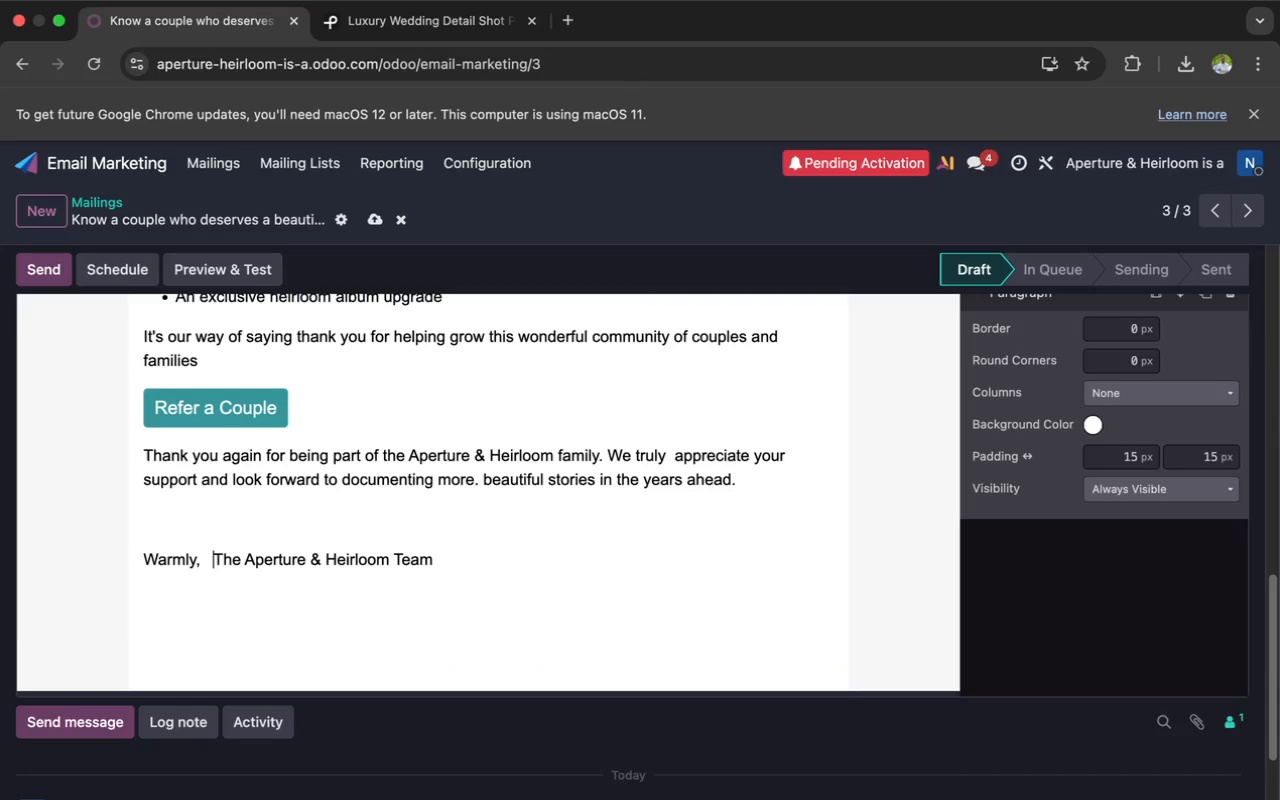 
key(Space)
 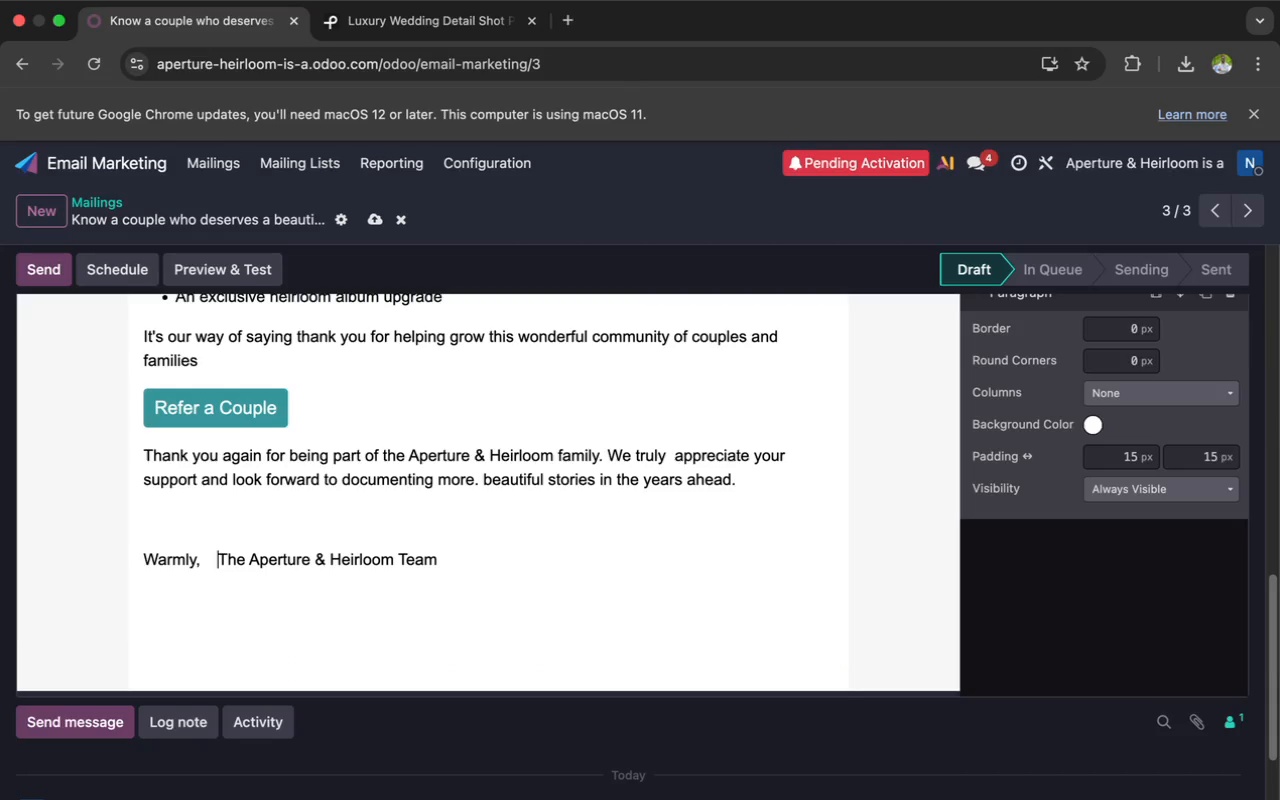 
key(Space)
 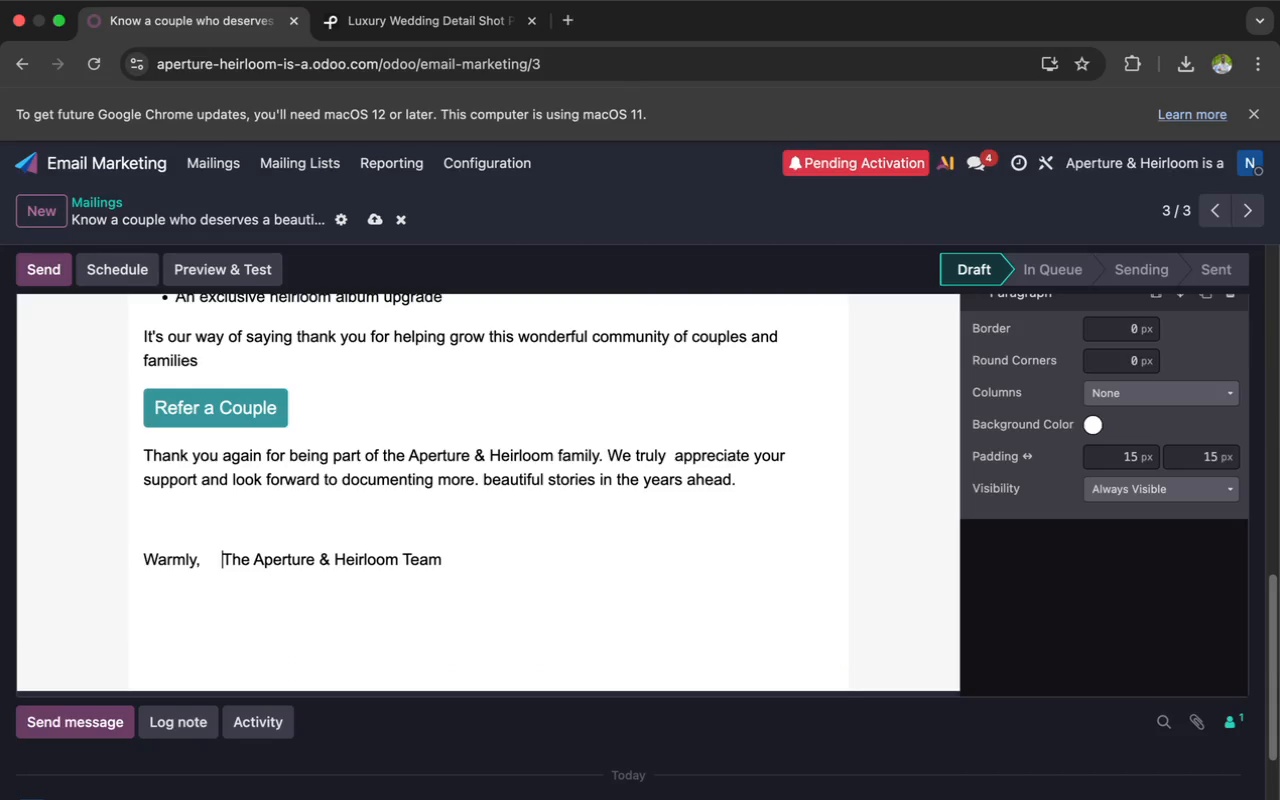 
key(Space)
 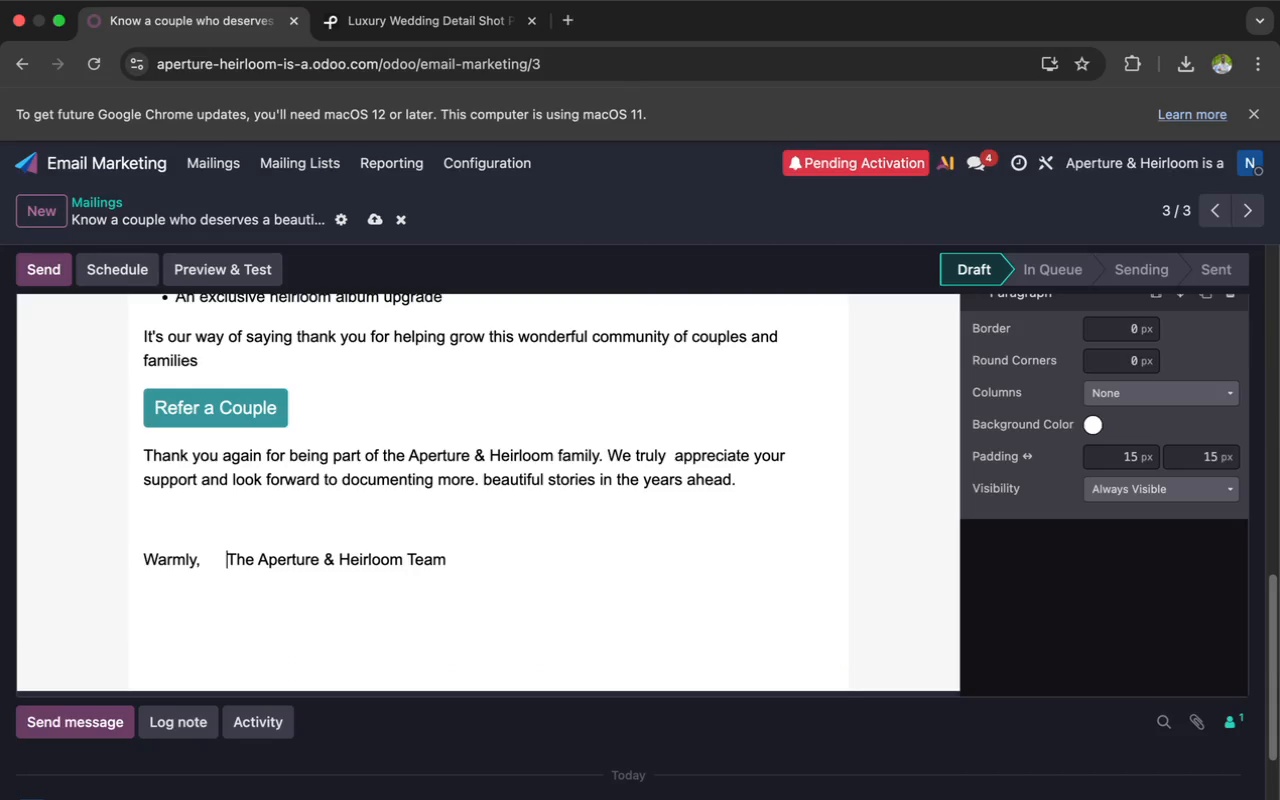 
key(Space)
 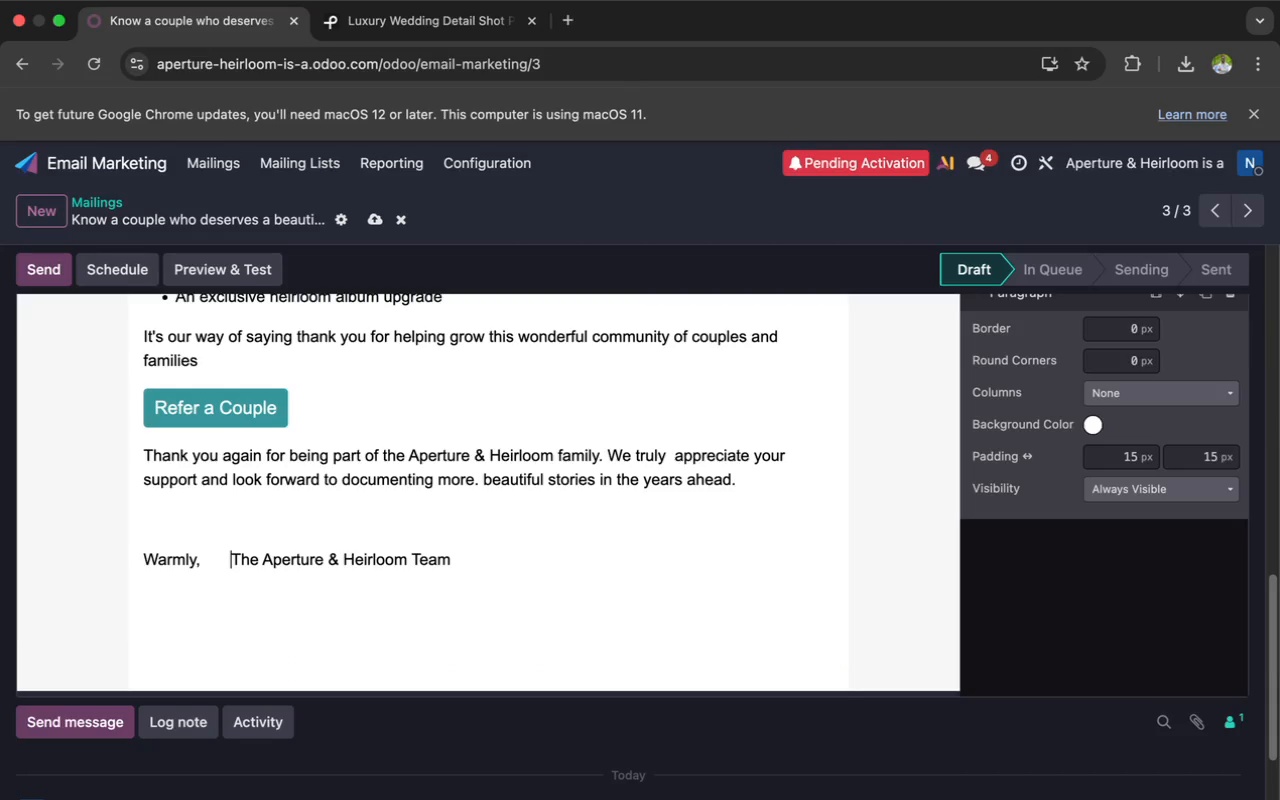 
key(Space)
 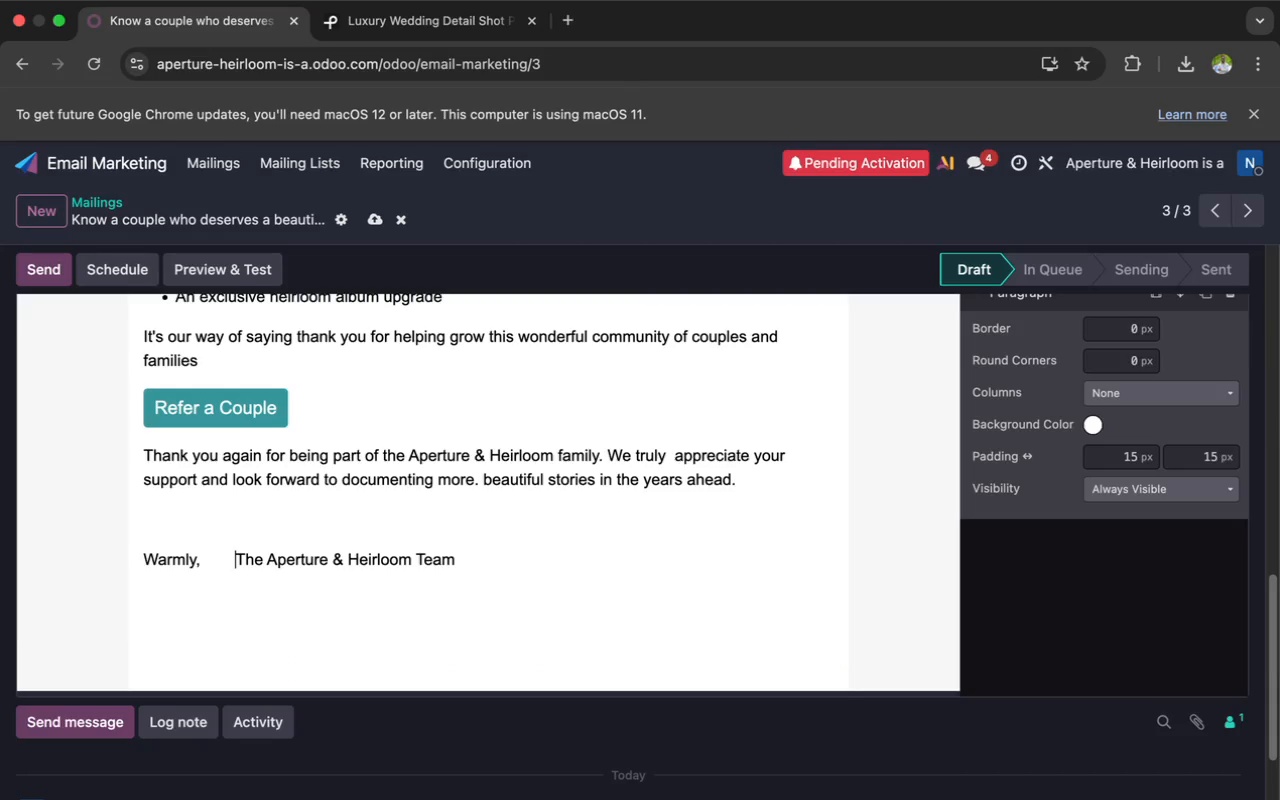 
key(Space)
 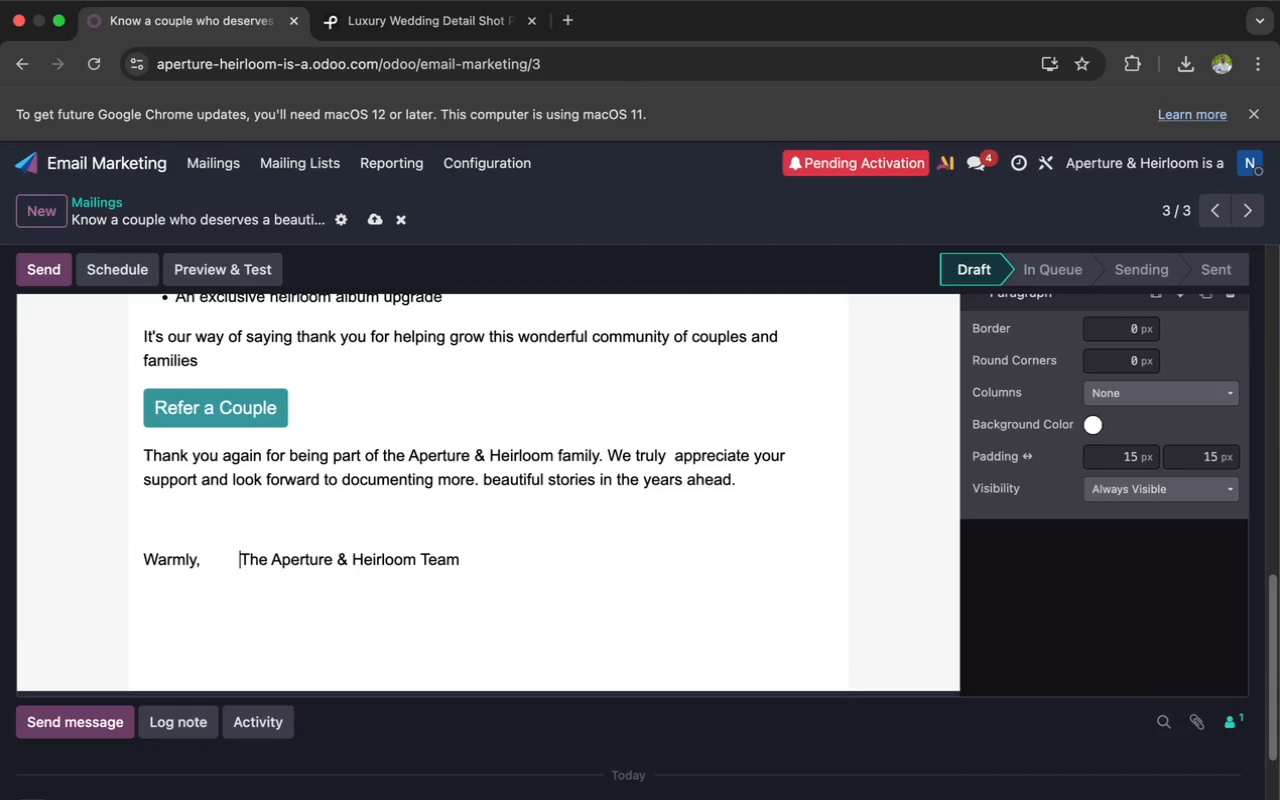 
key(Space)
 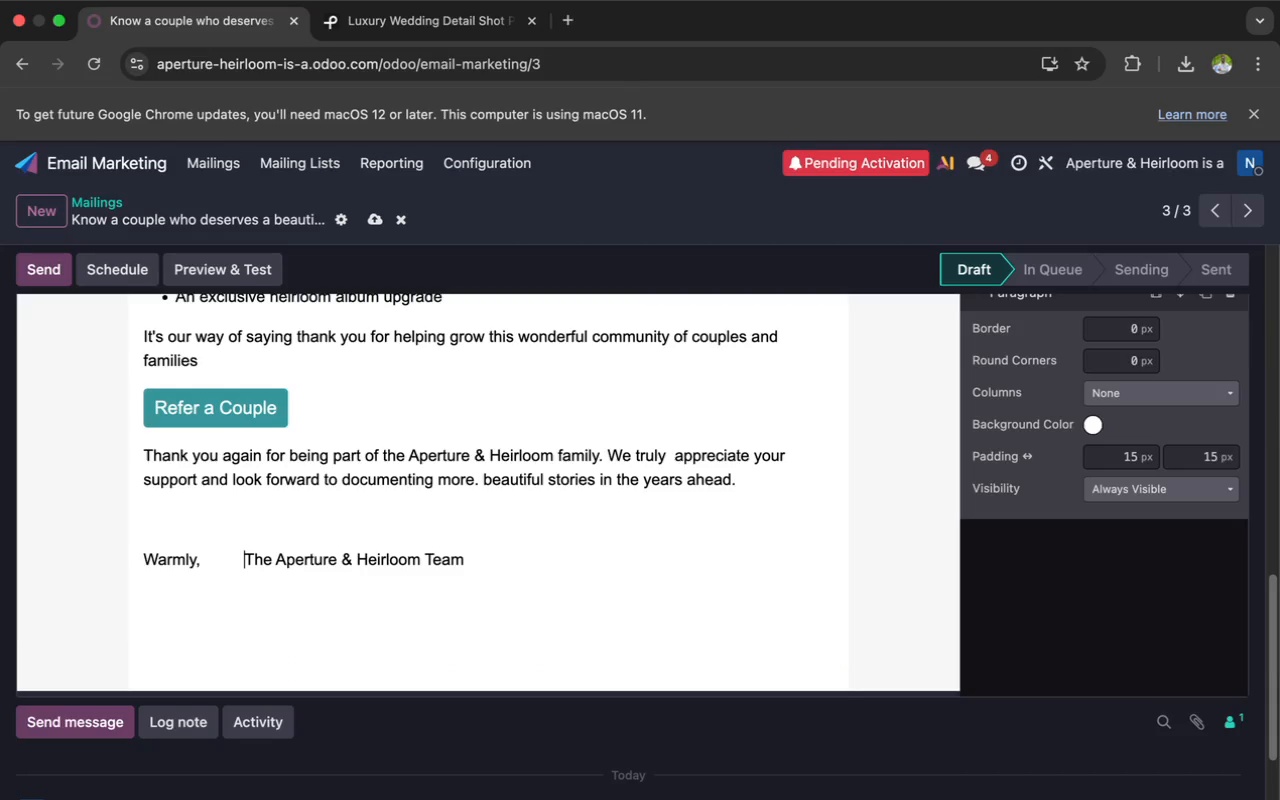 
key(Space)
 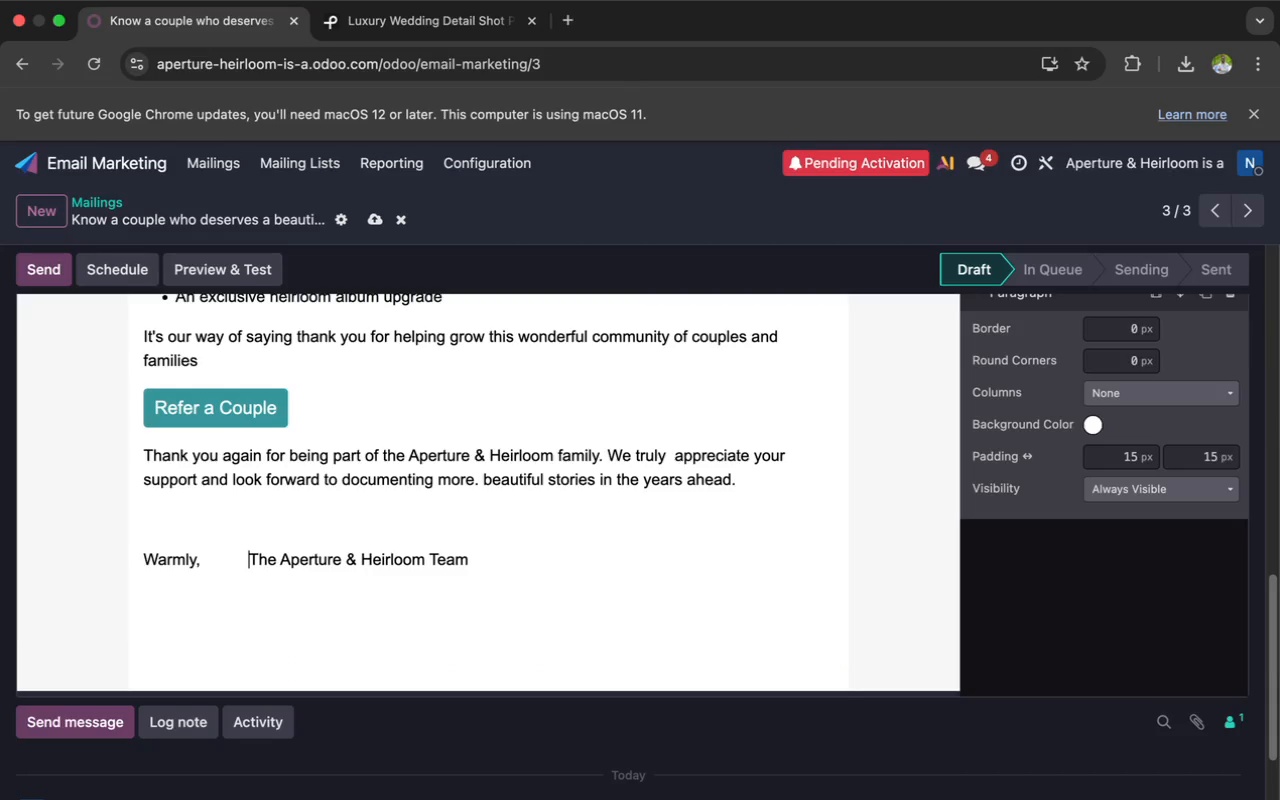 
key(Space)
 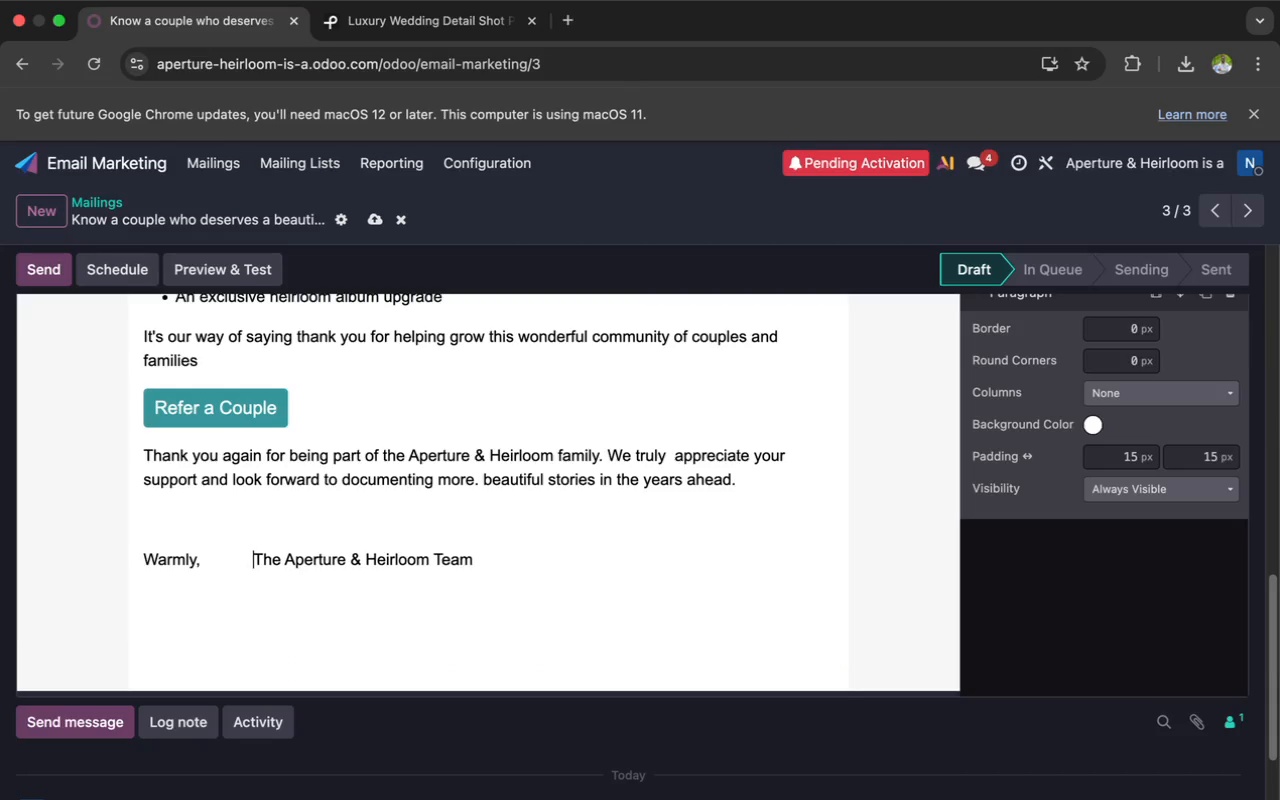 
key(Space)
 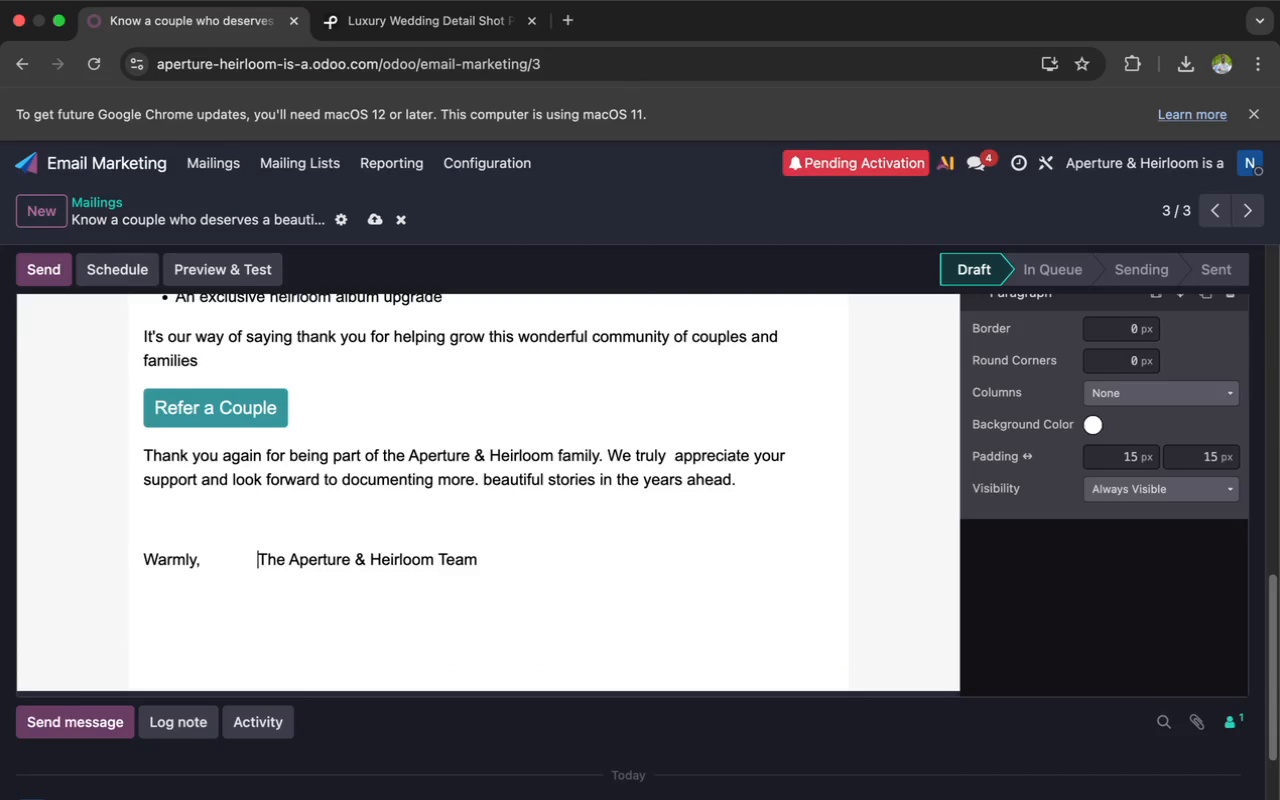 
key(Space)
 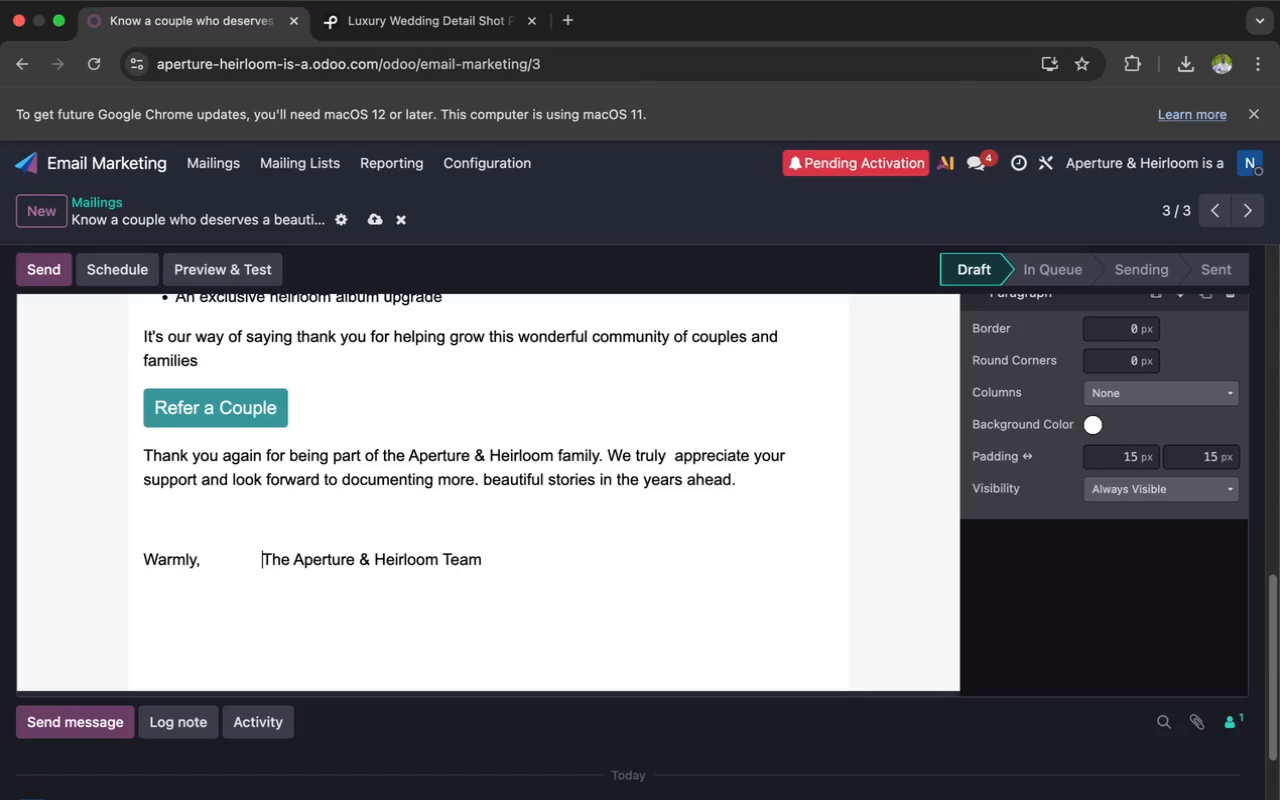 
key(Space)
 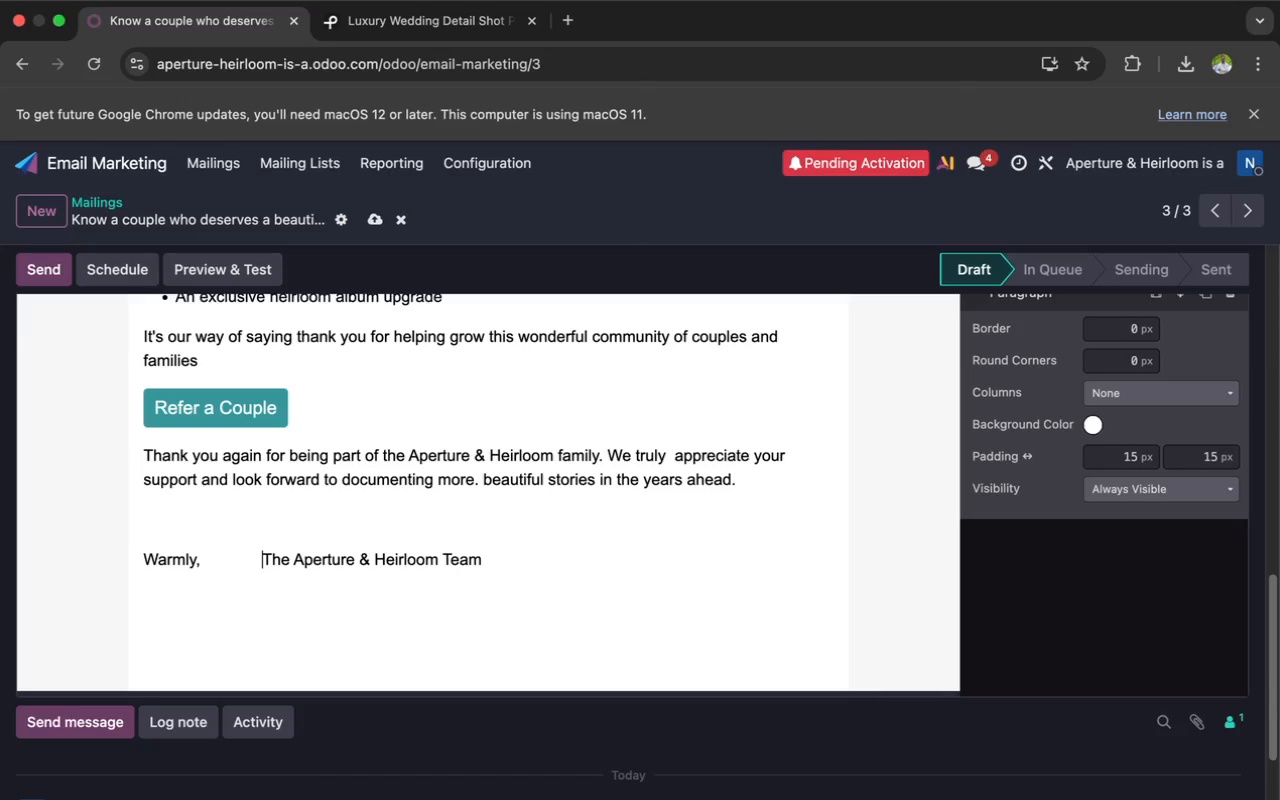 
key(Space)
 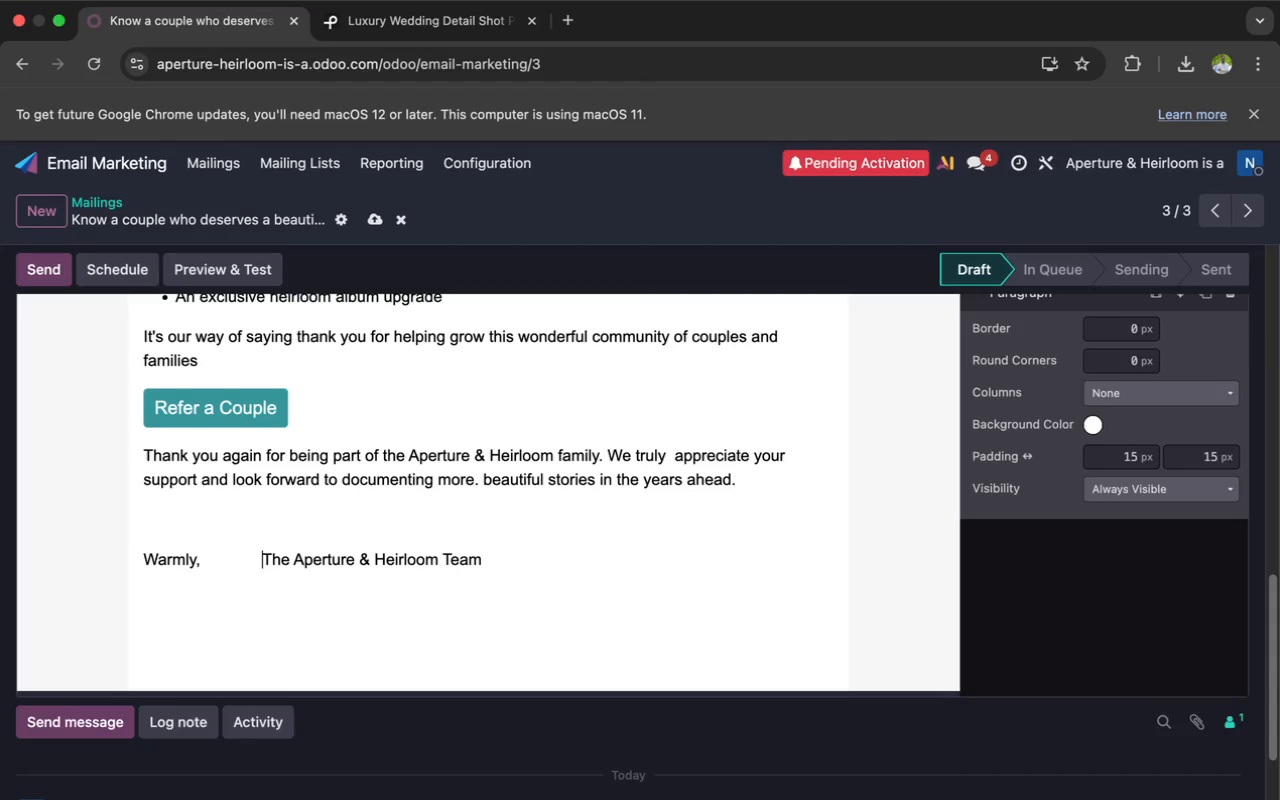 
key(Space)
 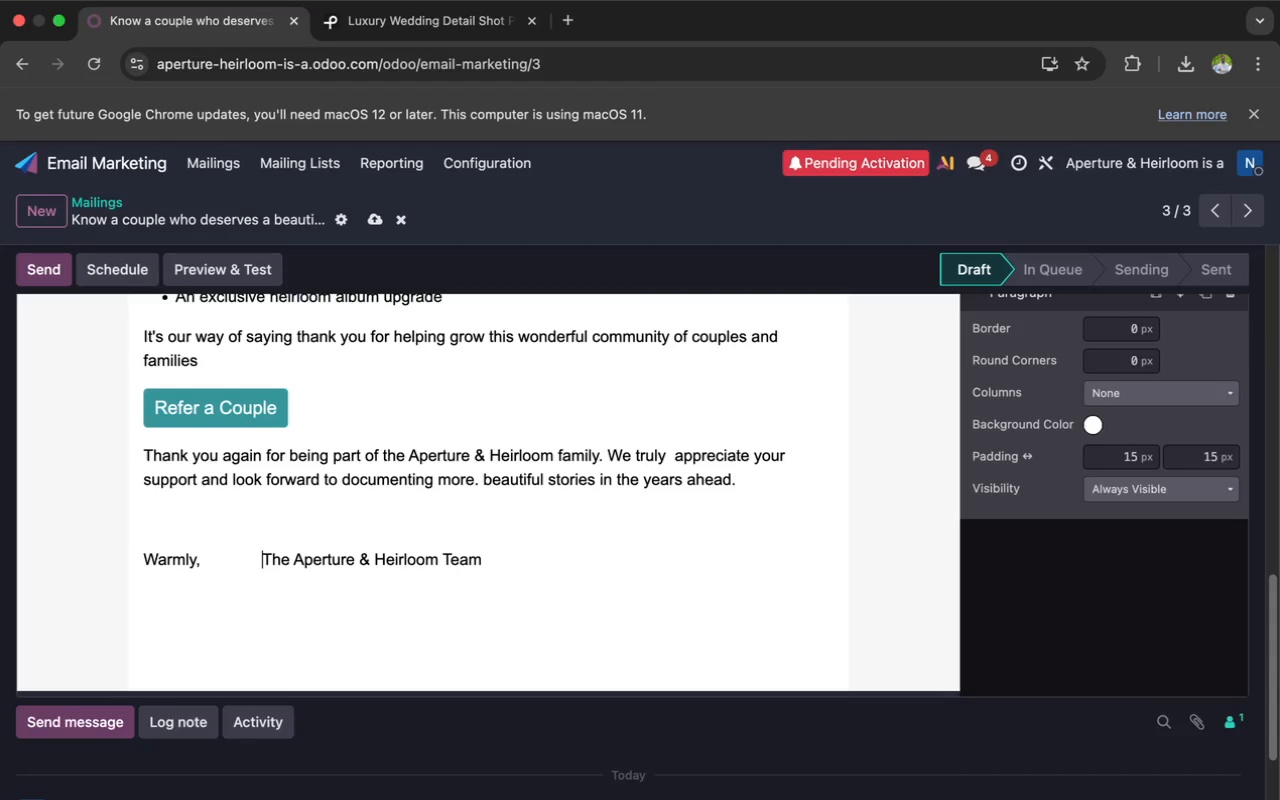 
key(Space)
 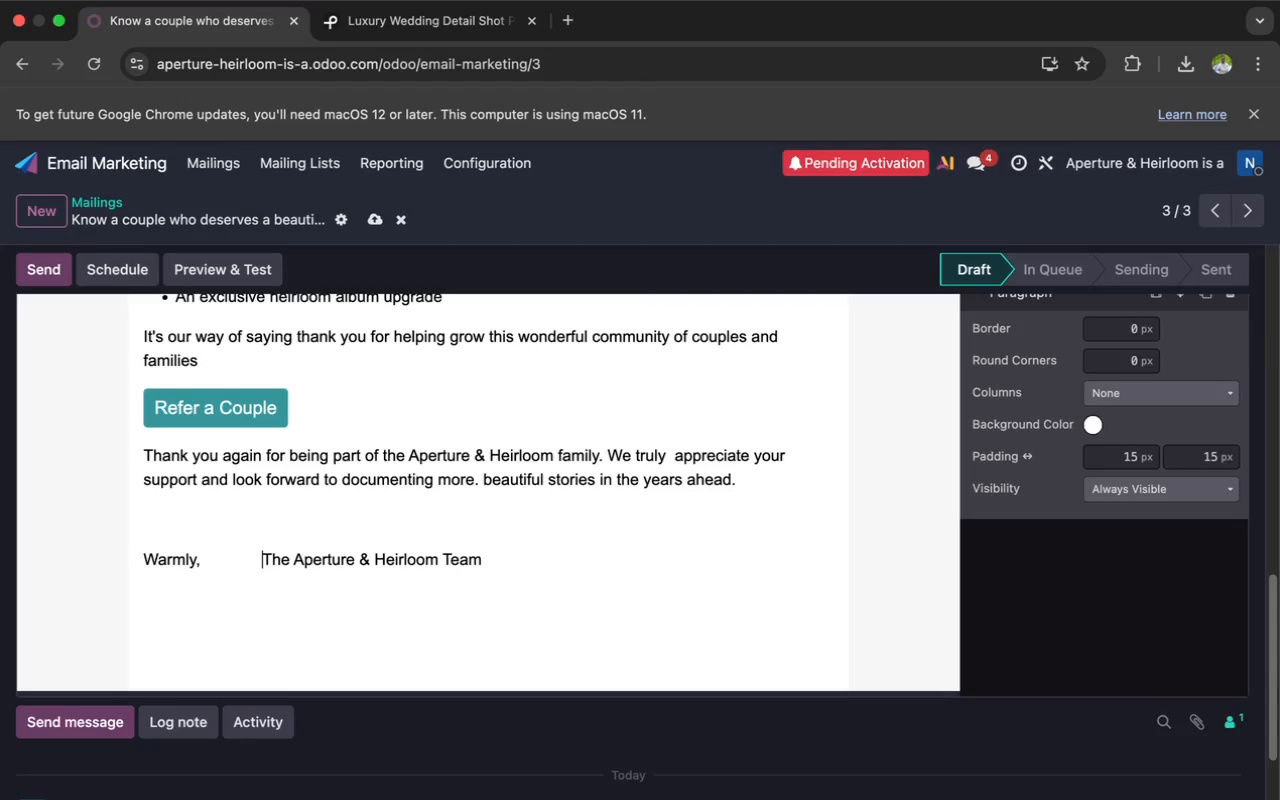 
key(Space)
 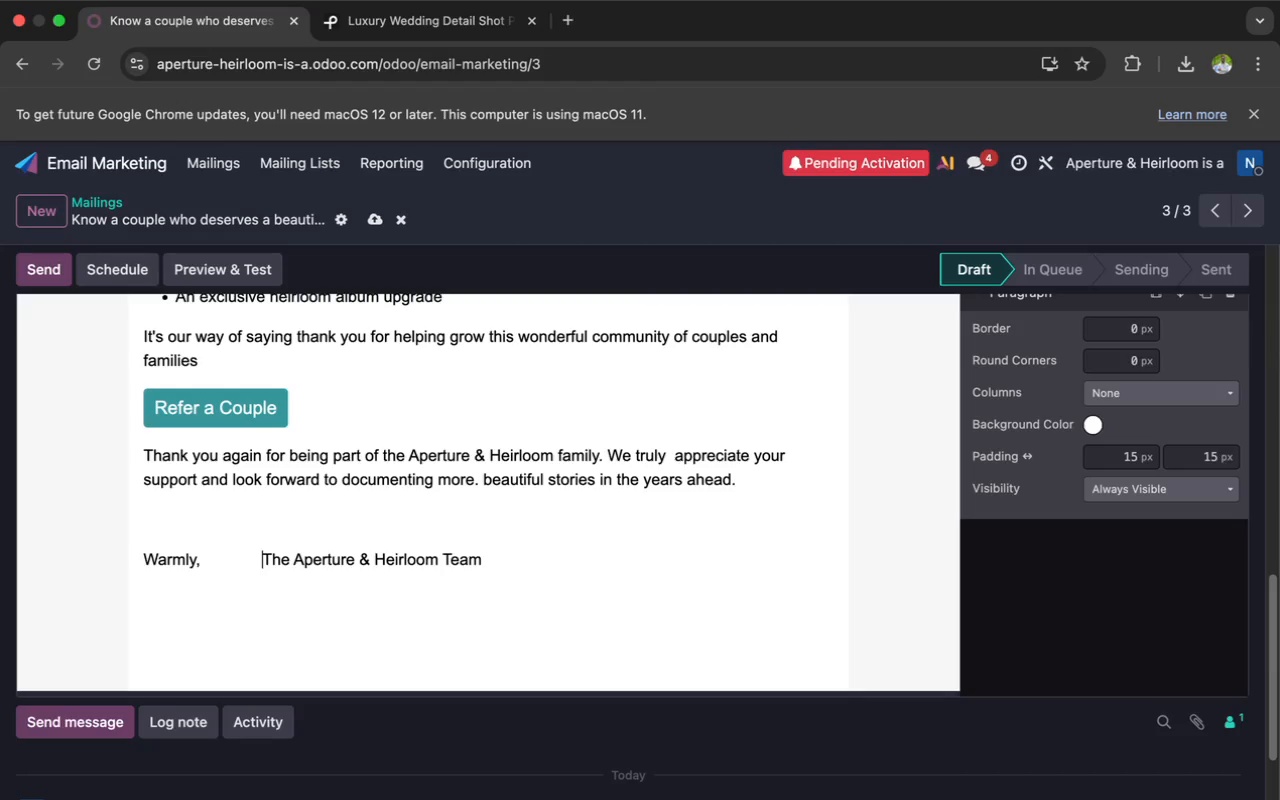 
key(Space)
 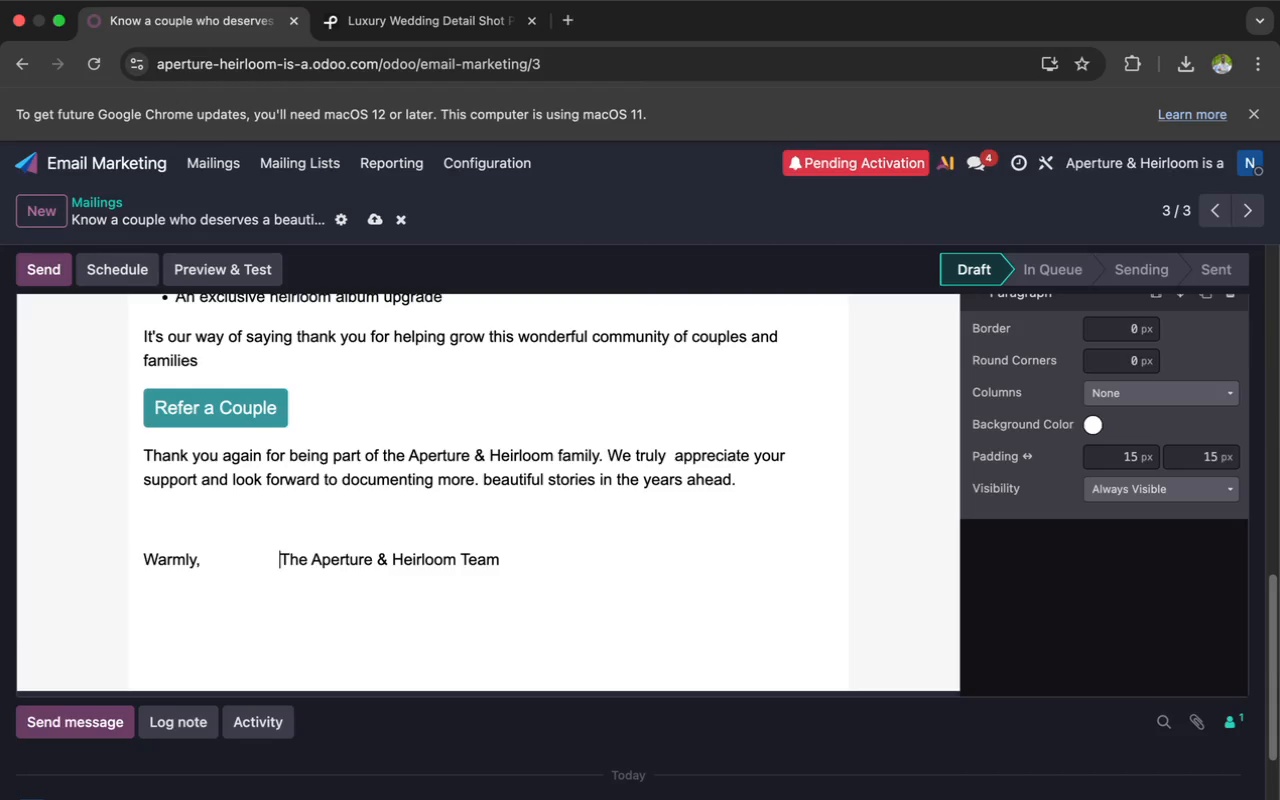 
key(Space)
 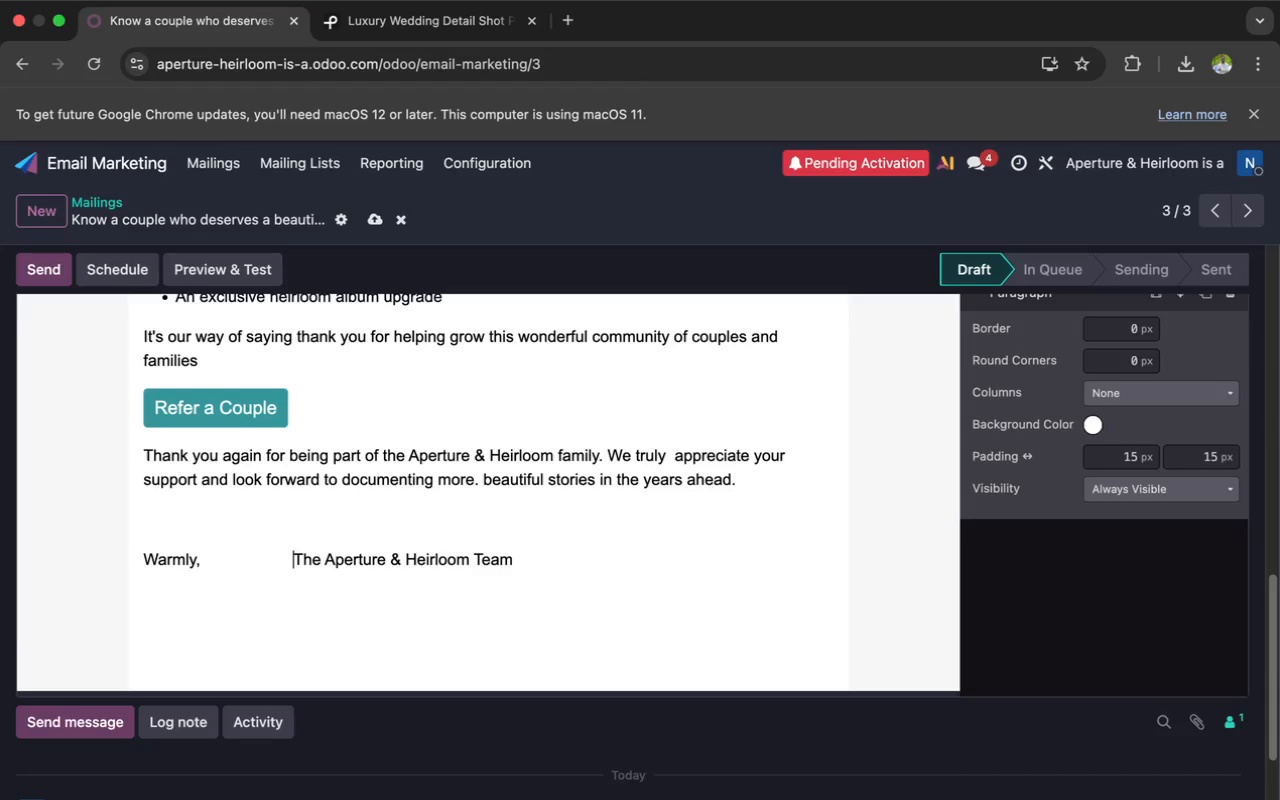 
key(Space)
 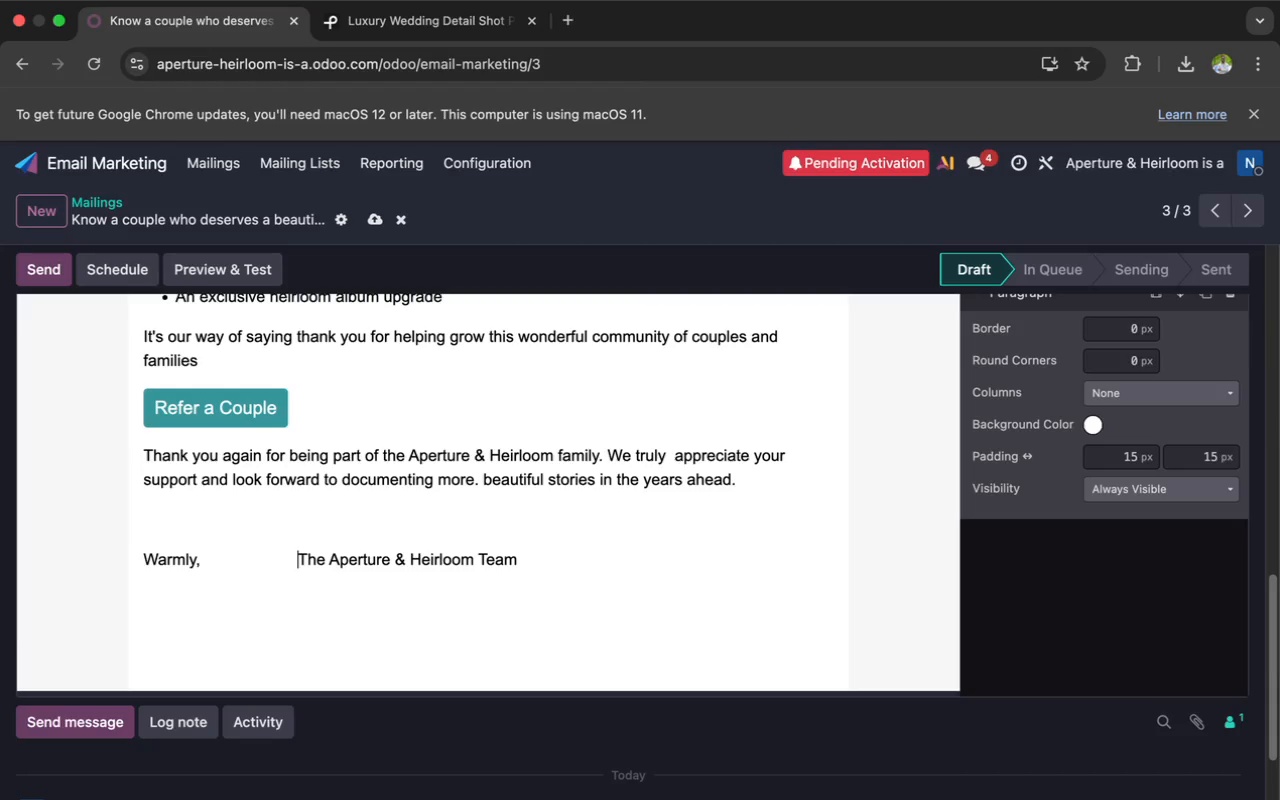 
key(Space)
 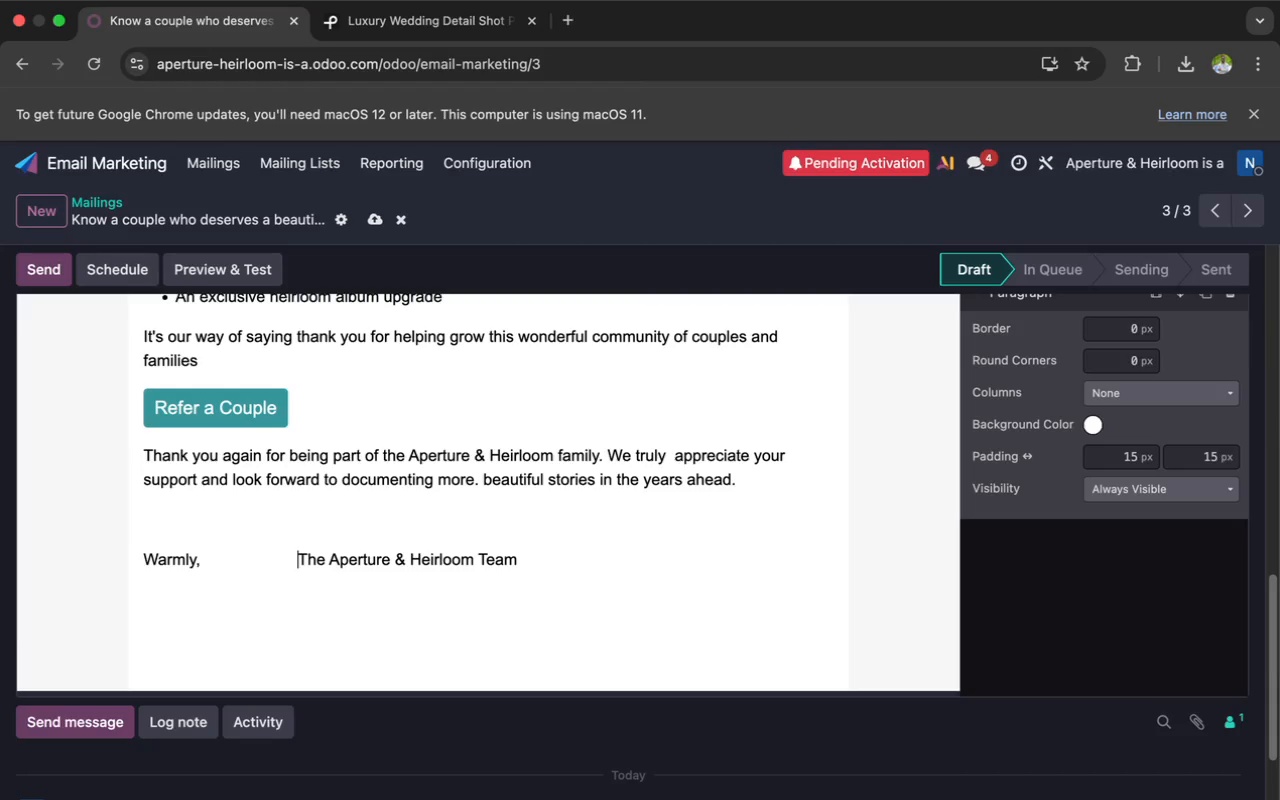 
key(Space)
 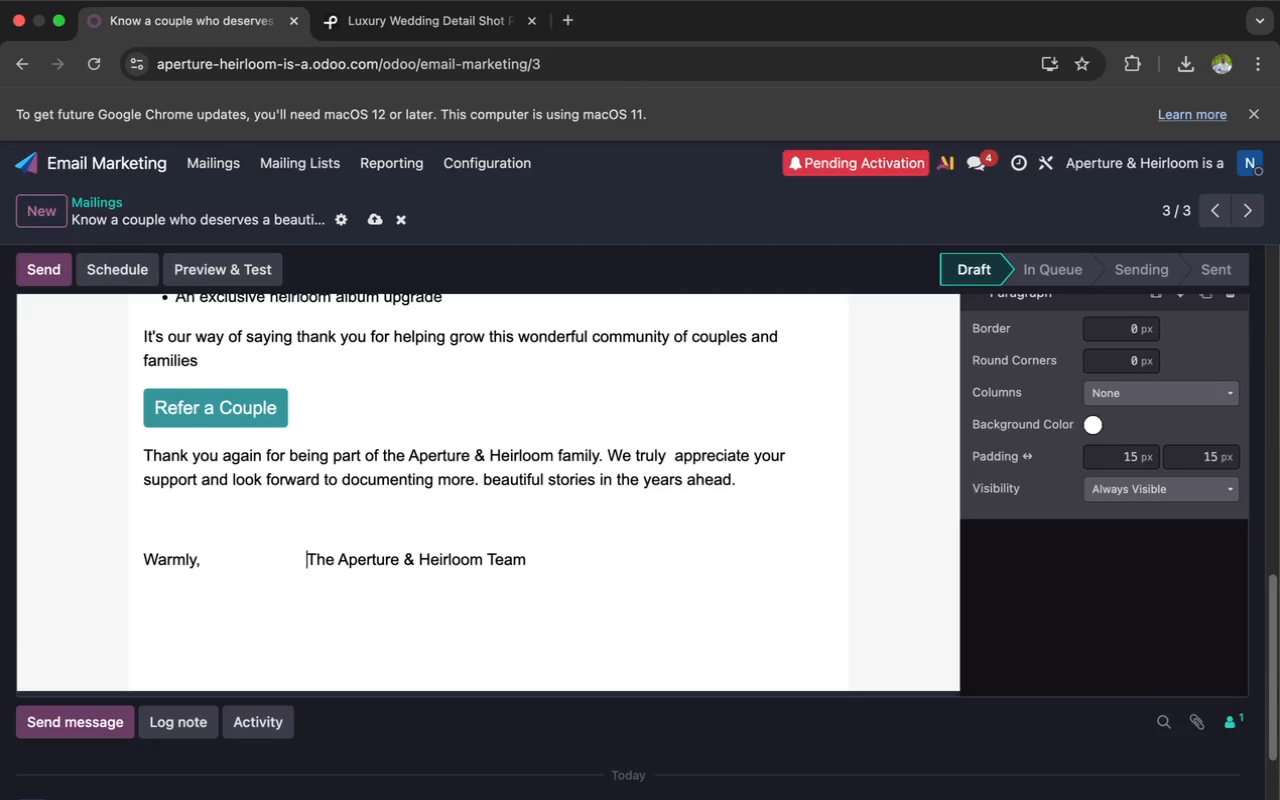 
key(Space)
 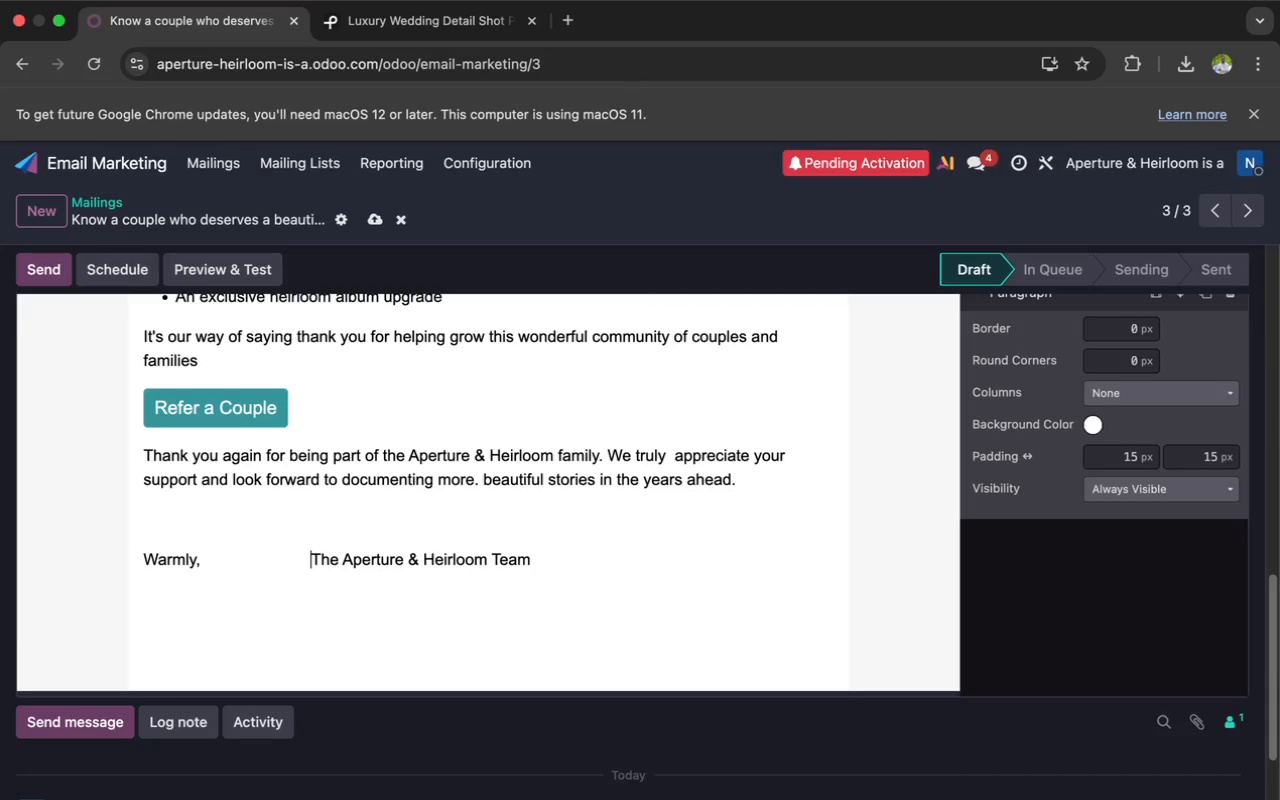 
key(Space)
 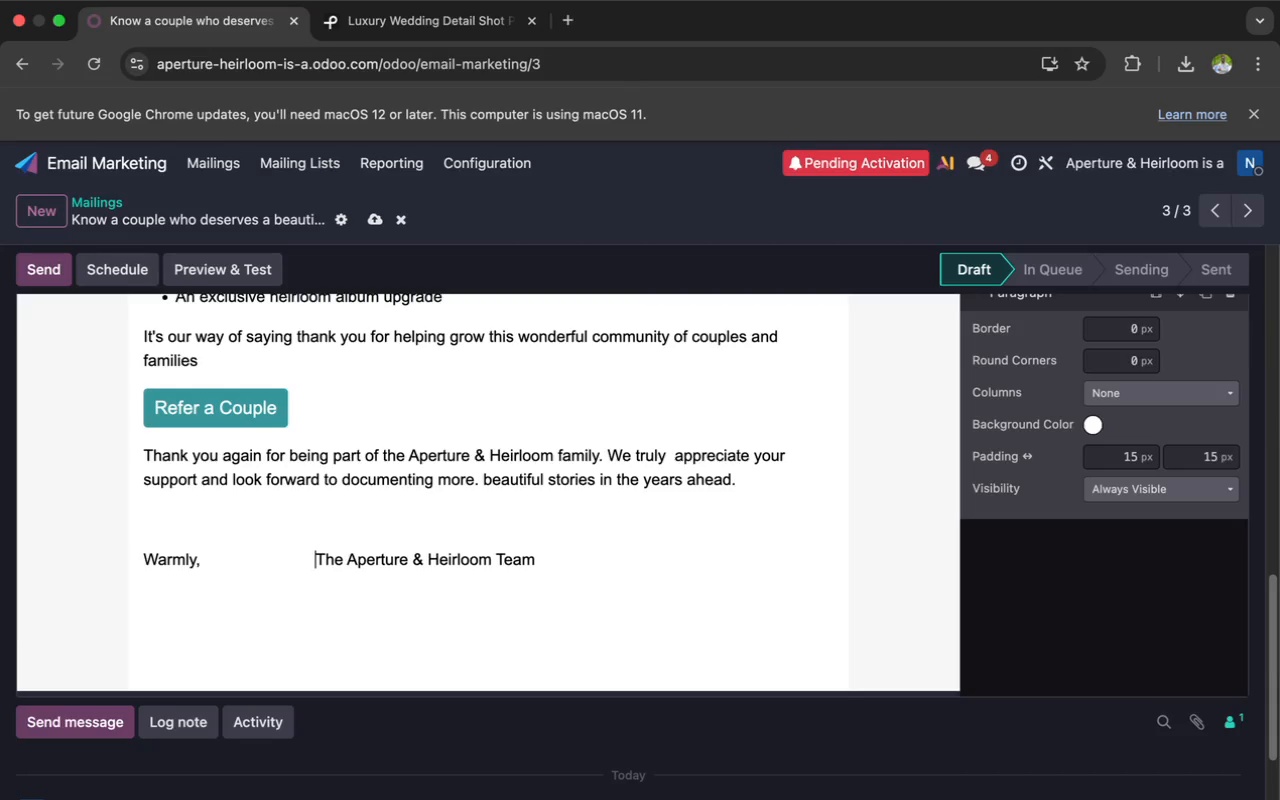 
key(Space)
 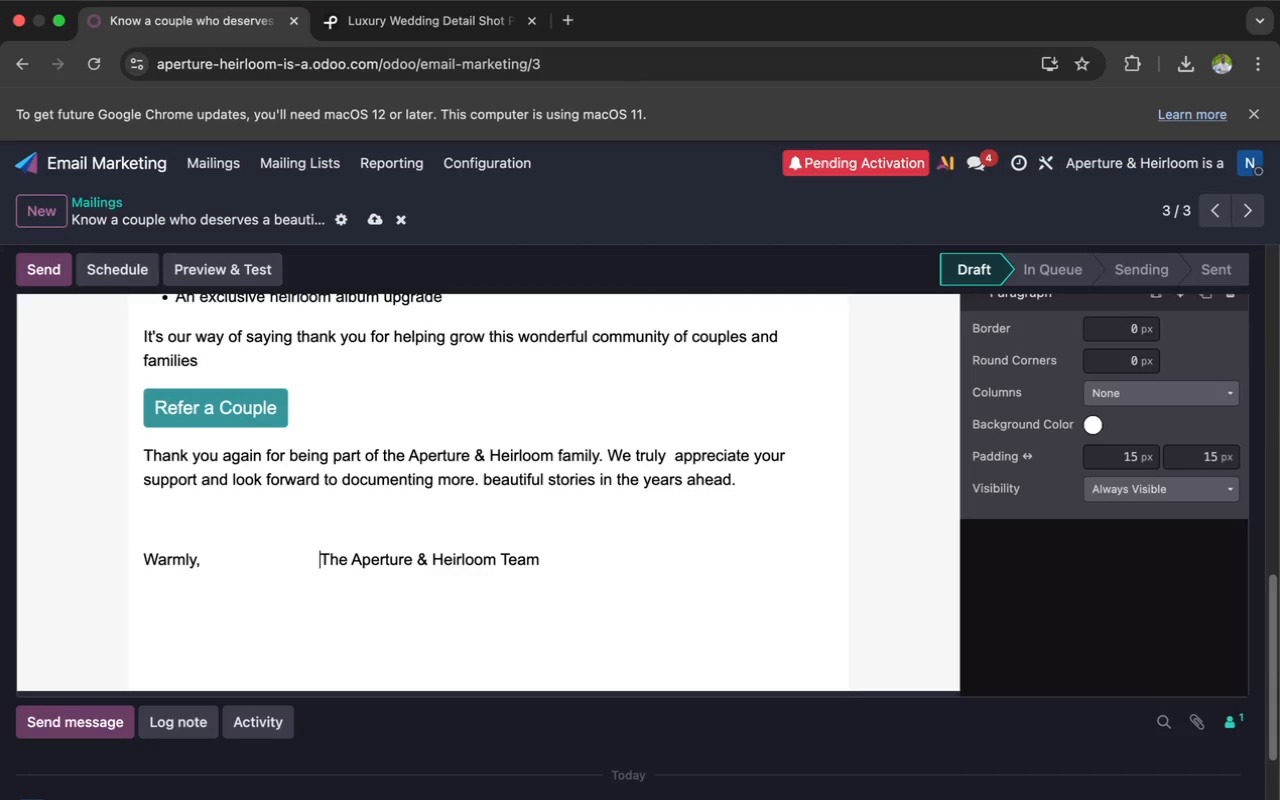 
key(Space)
 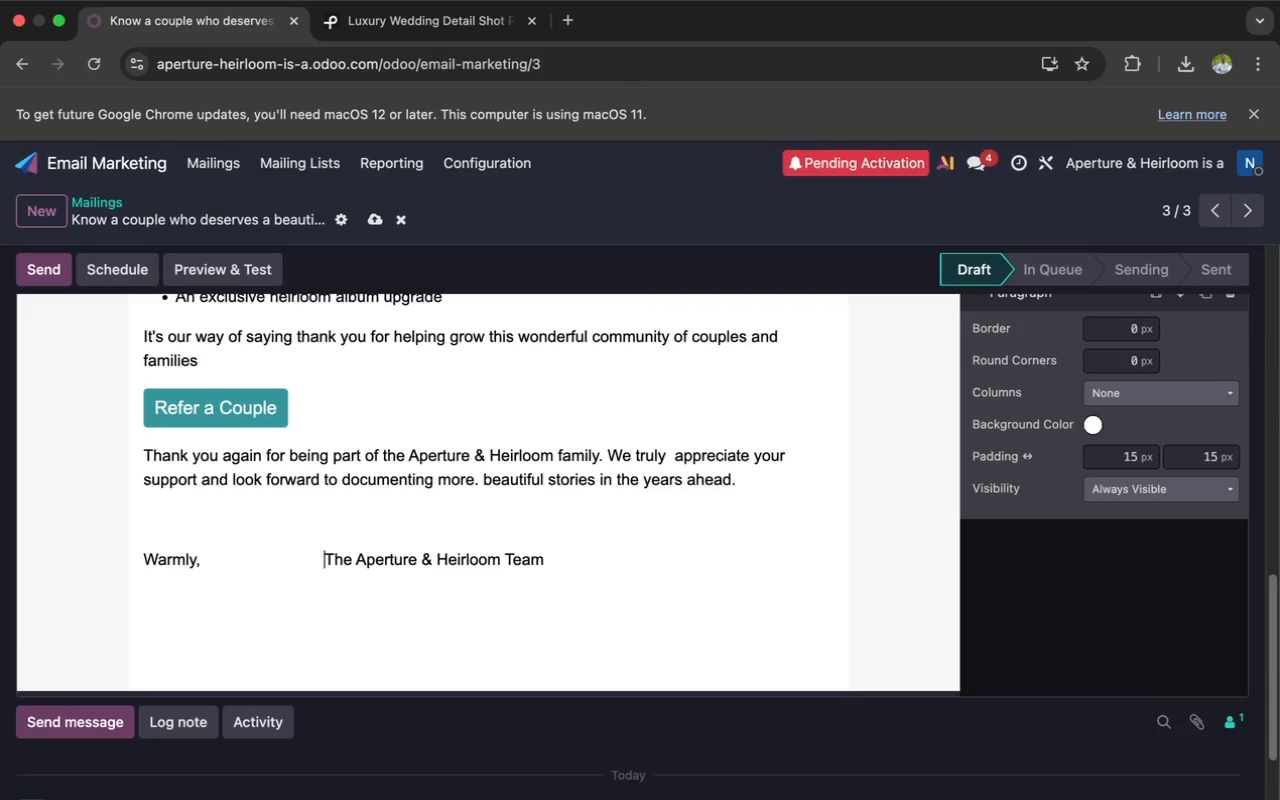 
key(Space)
 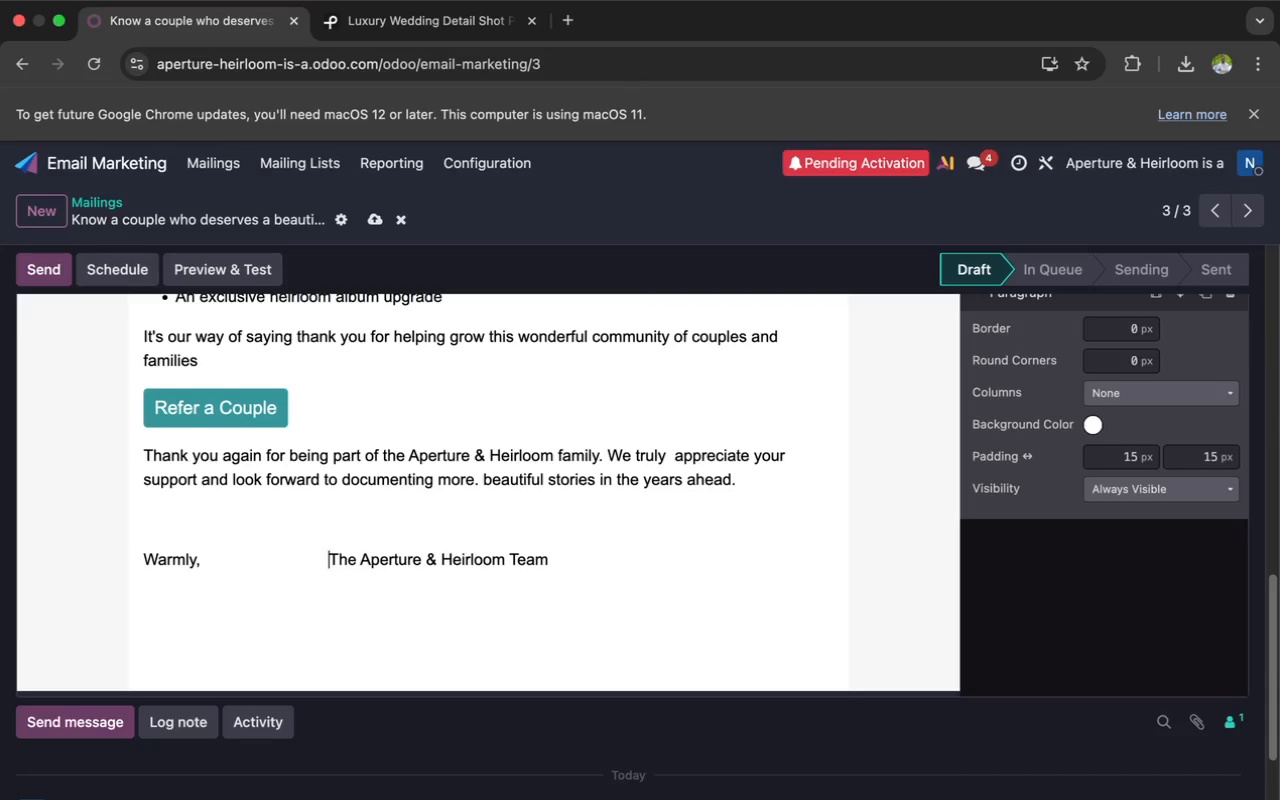 
key(Space)
 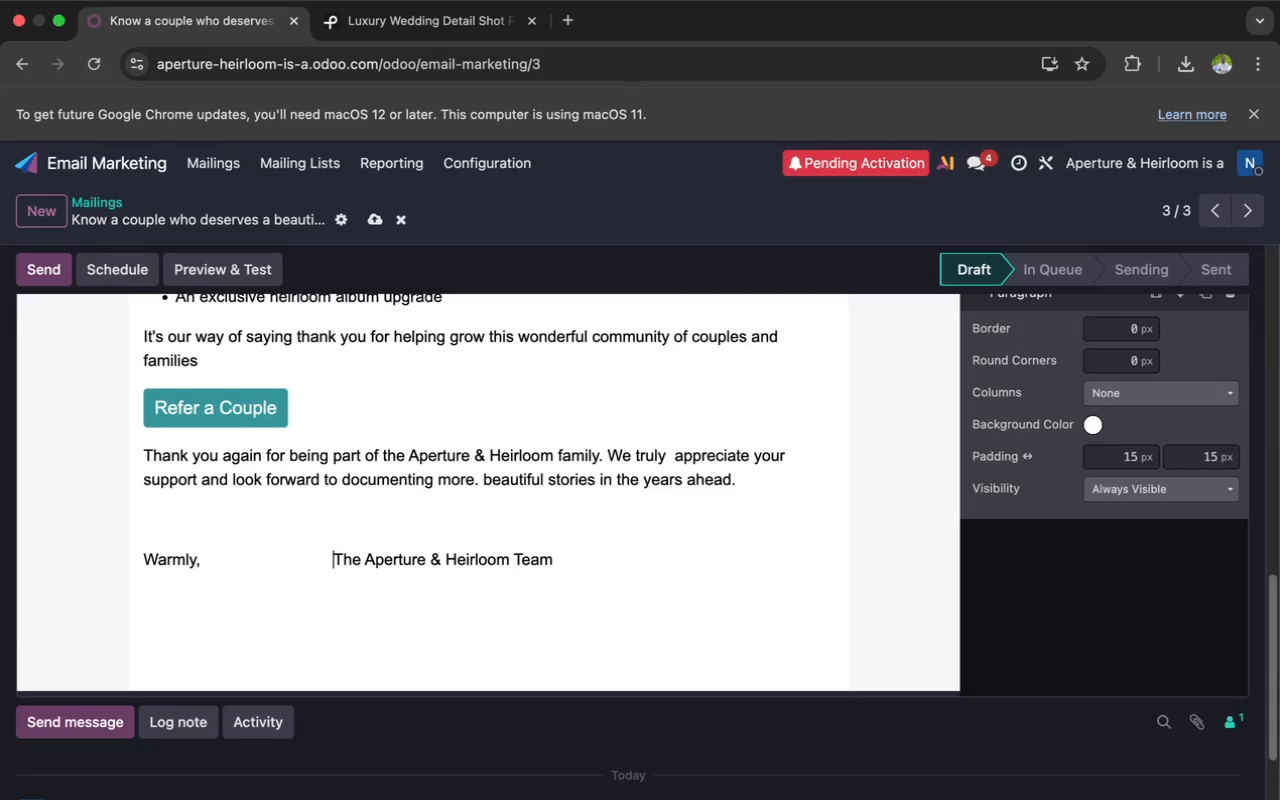 
key(Space)
 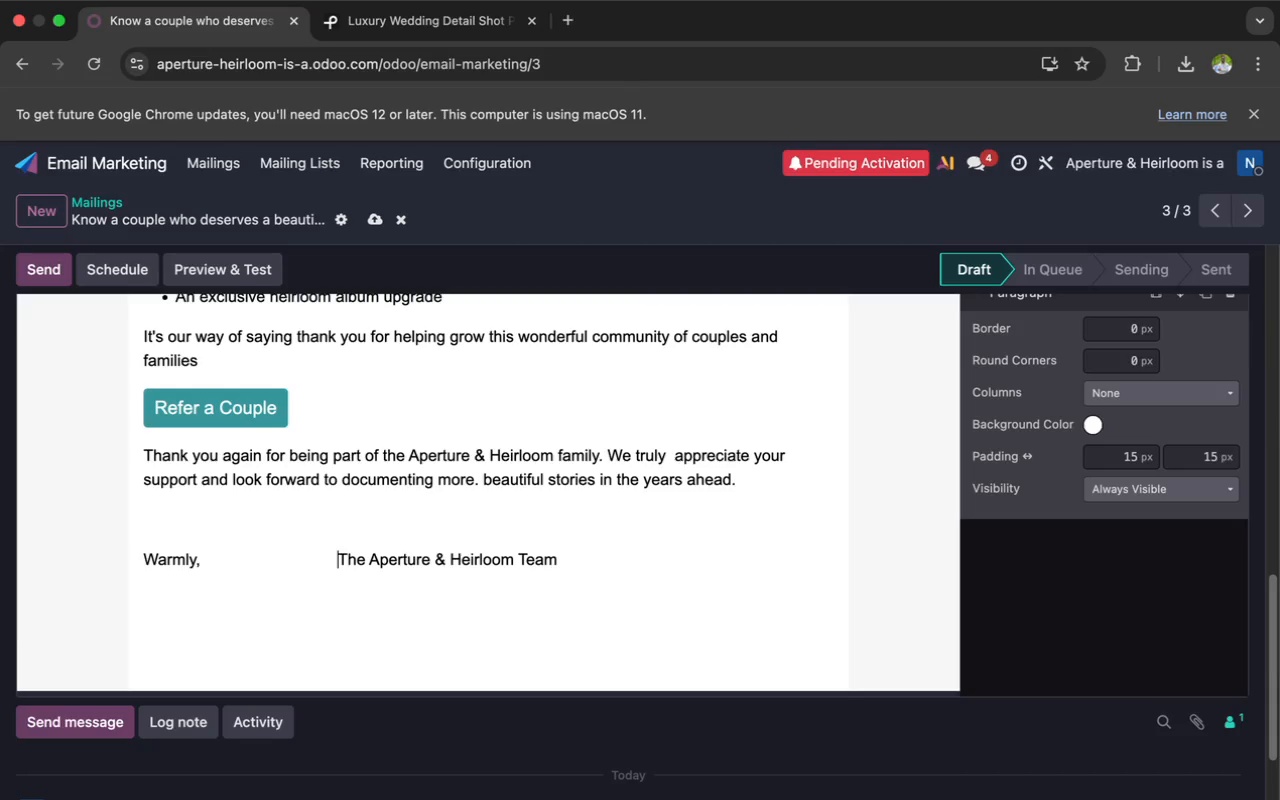 
key(Space)
 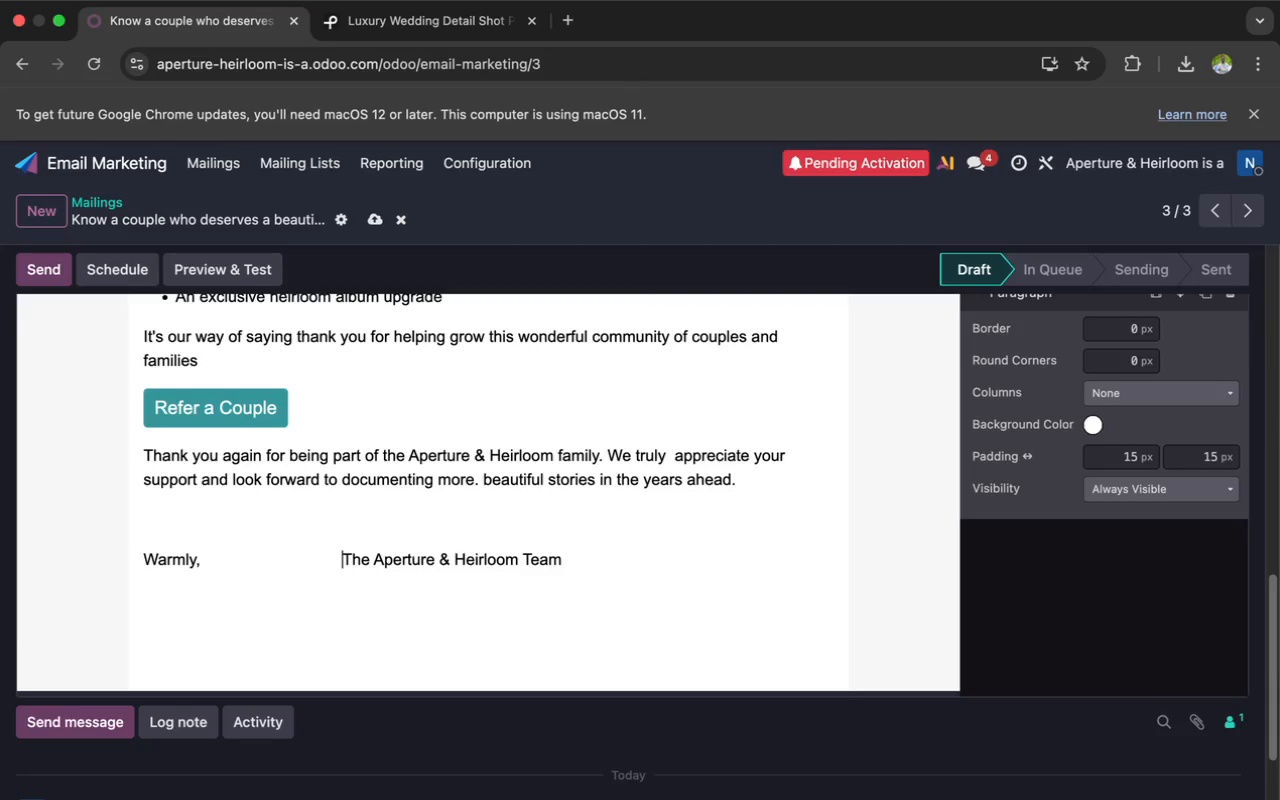 
key(Space)
 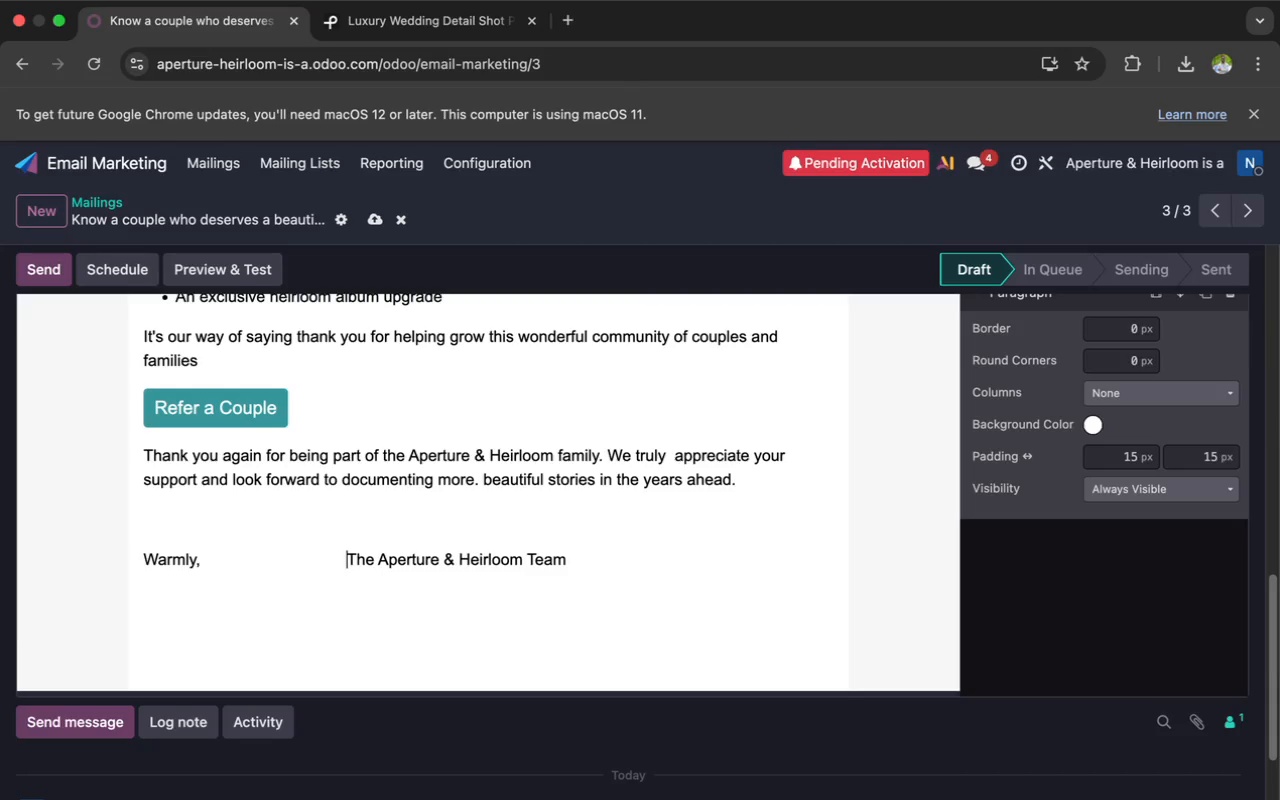 
key(Space)
 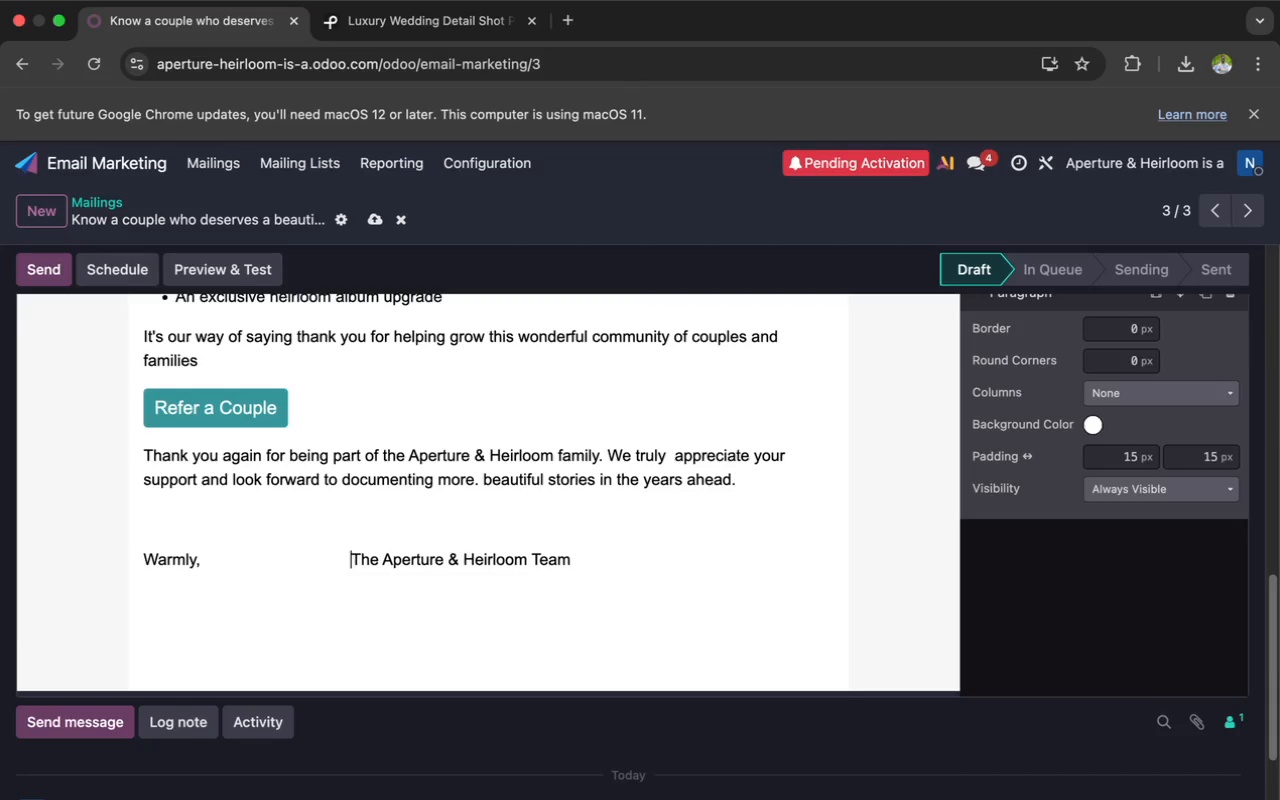 
key(Space)
 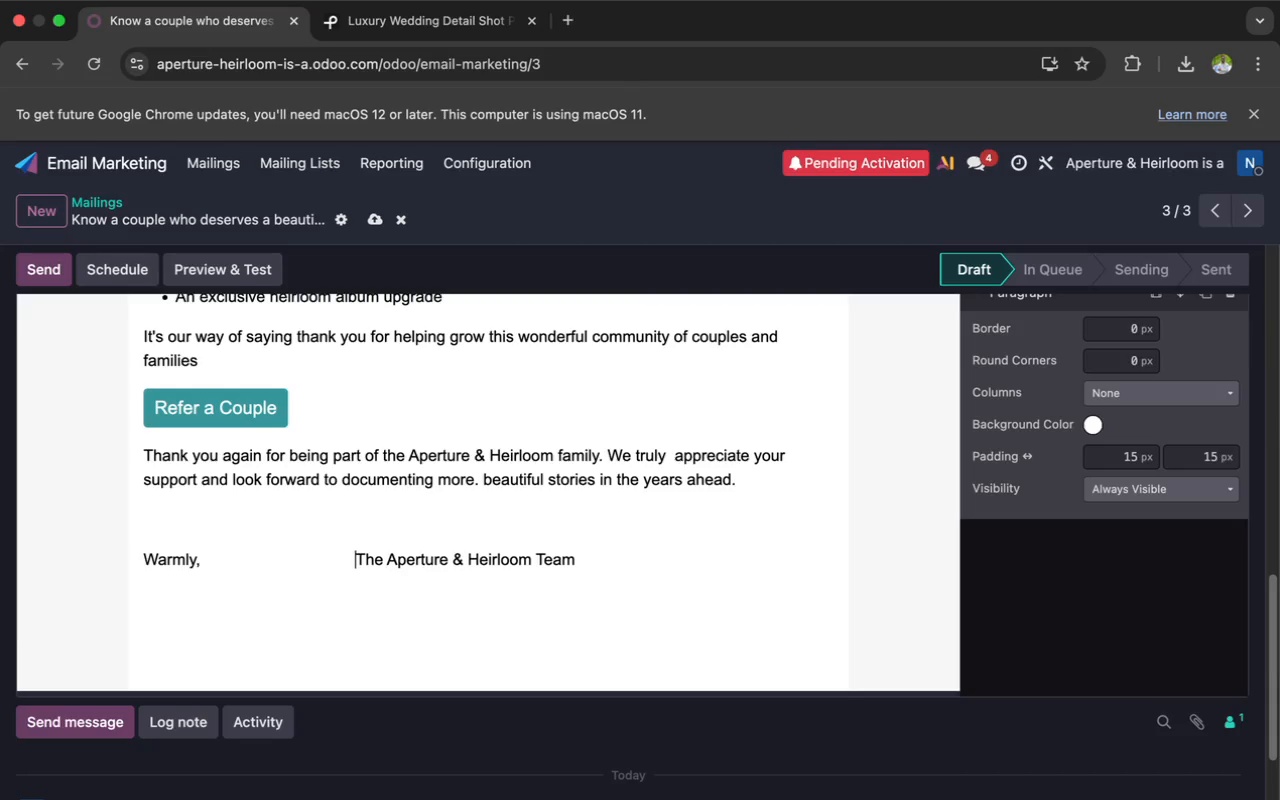 
key(Space)
 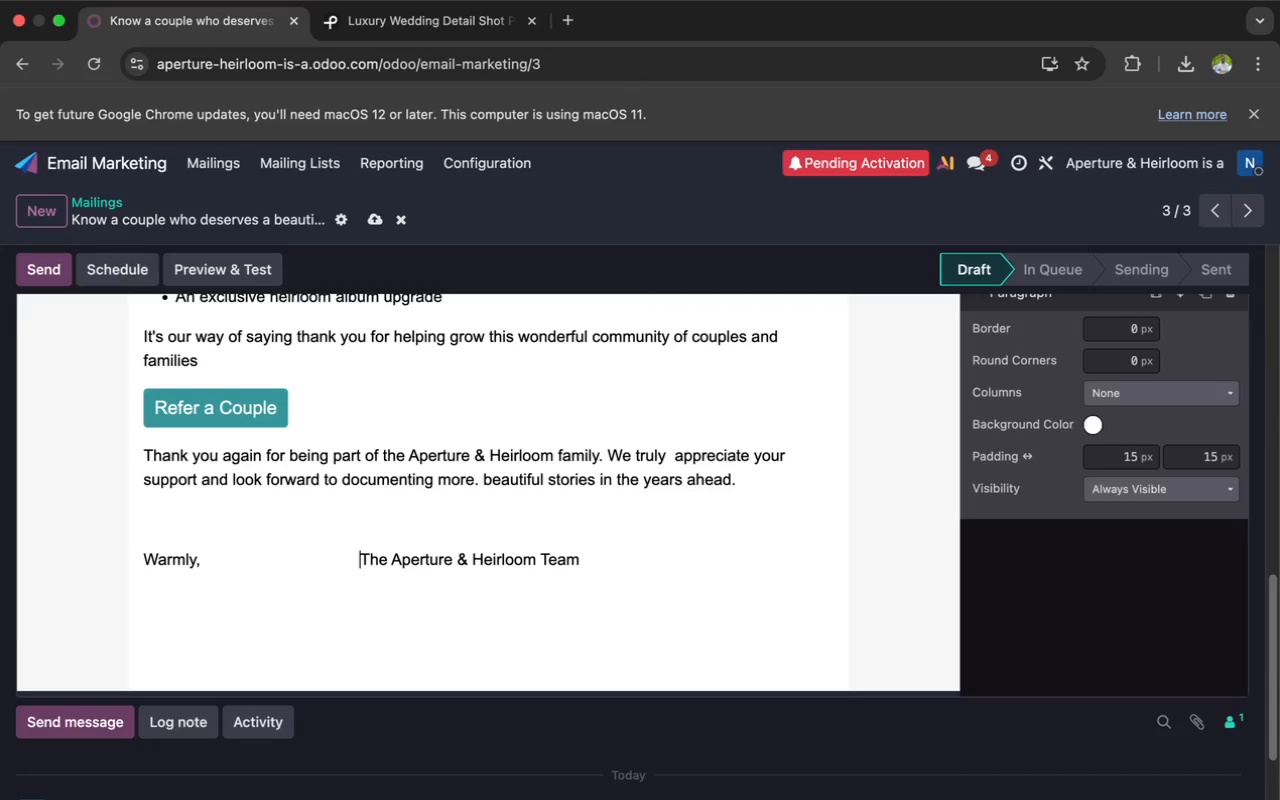 
key(Space)
 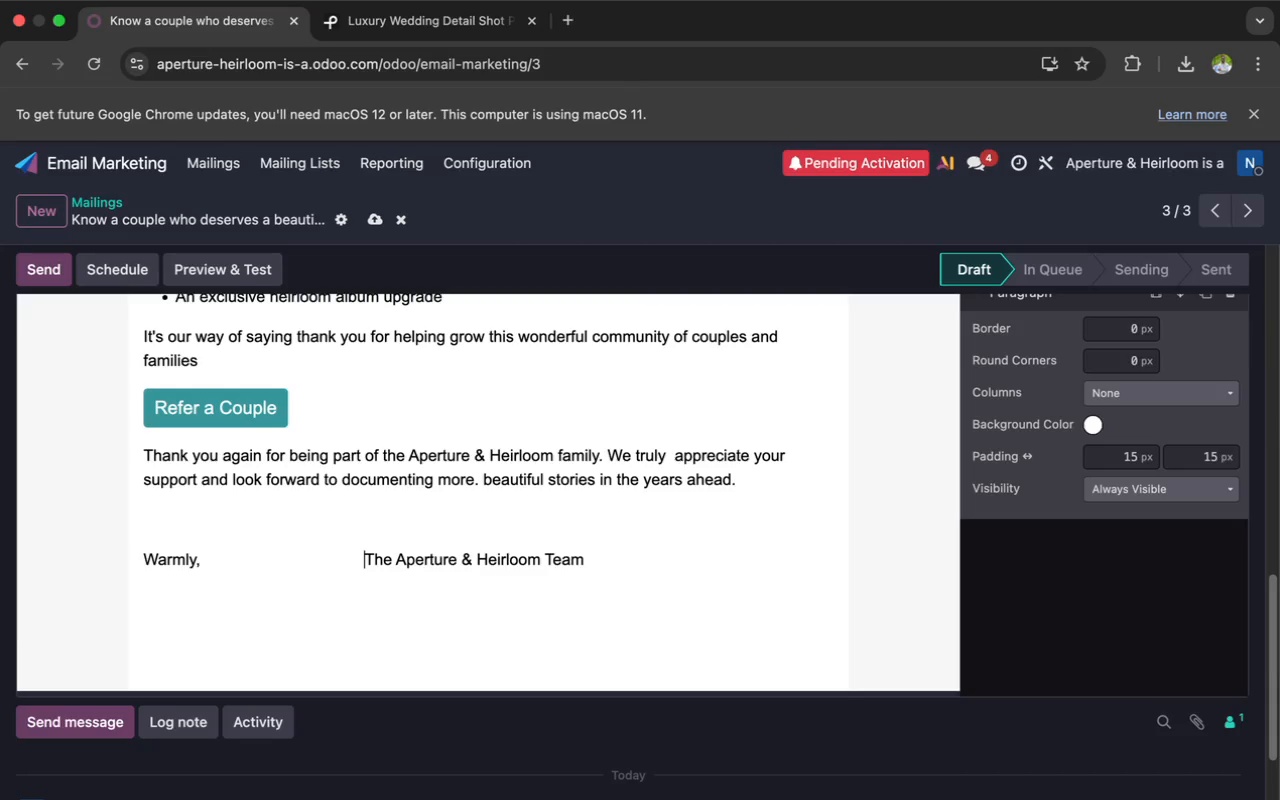 
key(Space)
 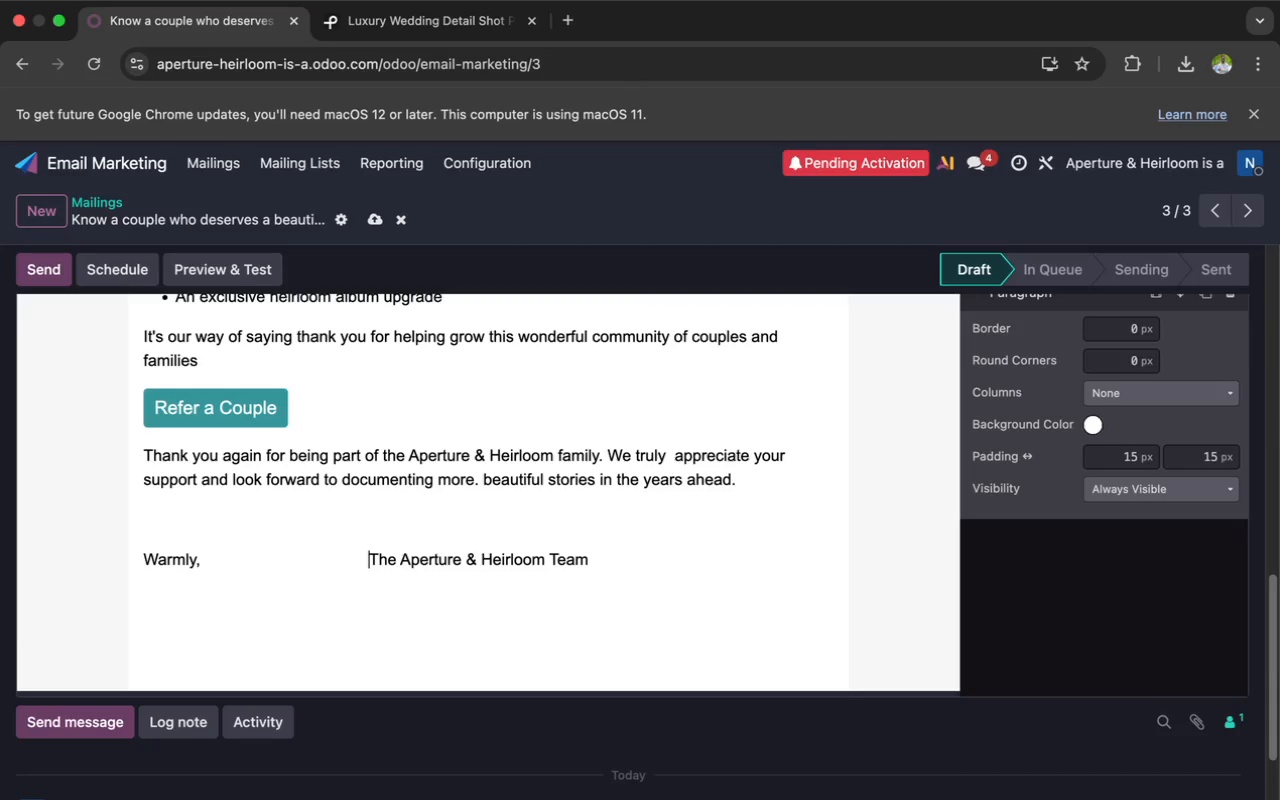 
key(Space)
 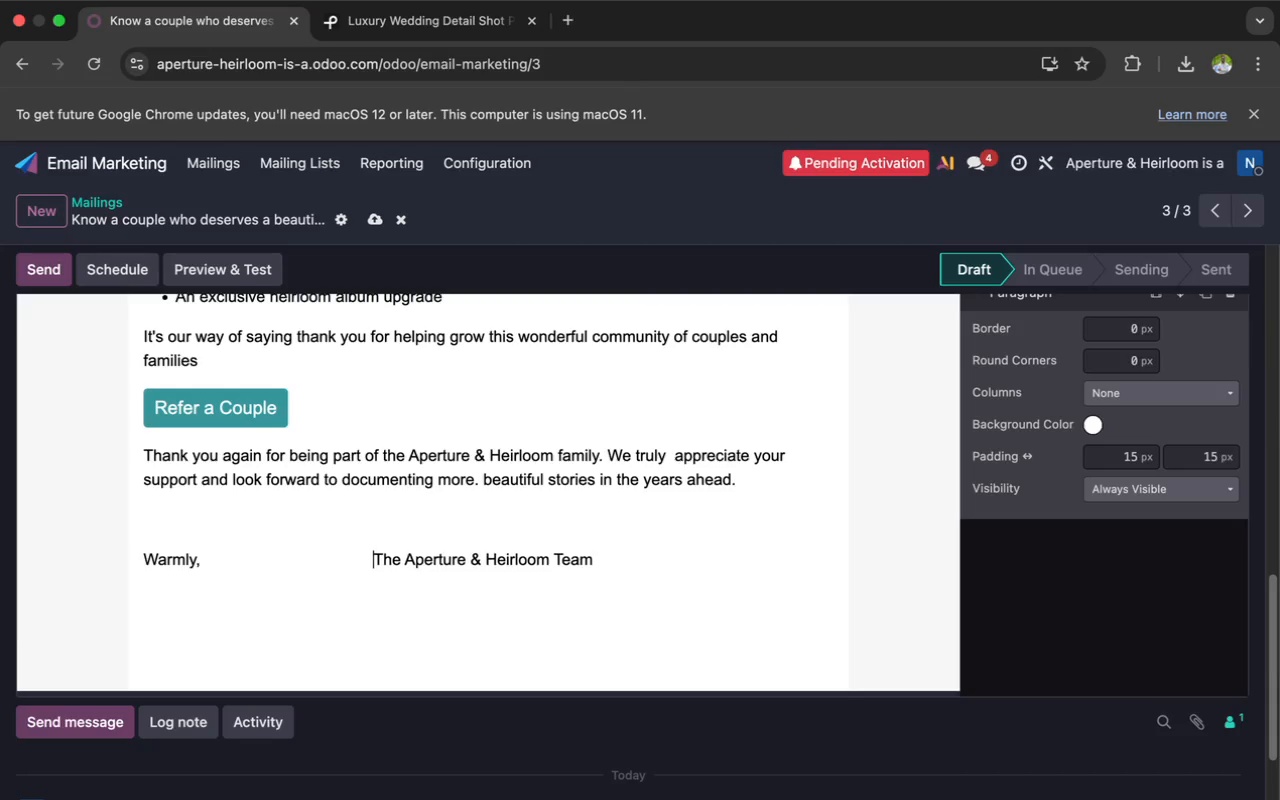 
key(Space)
 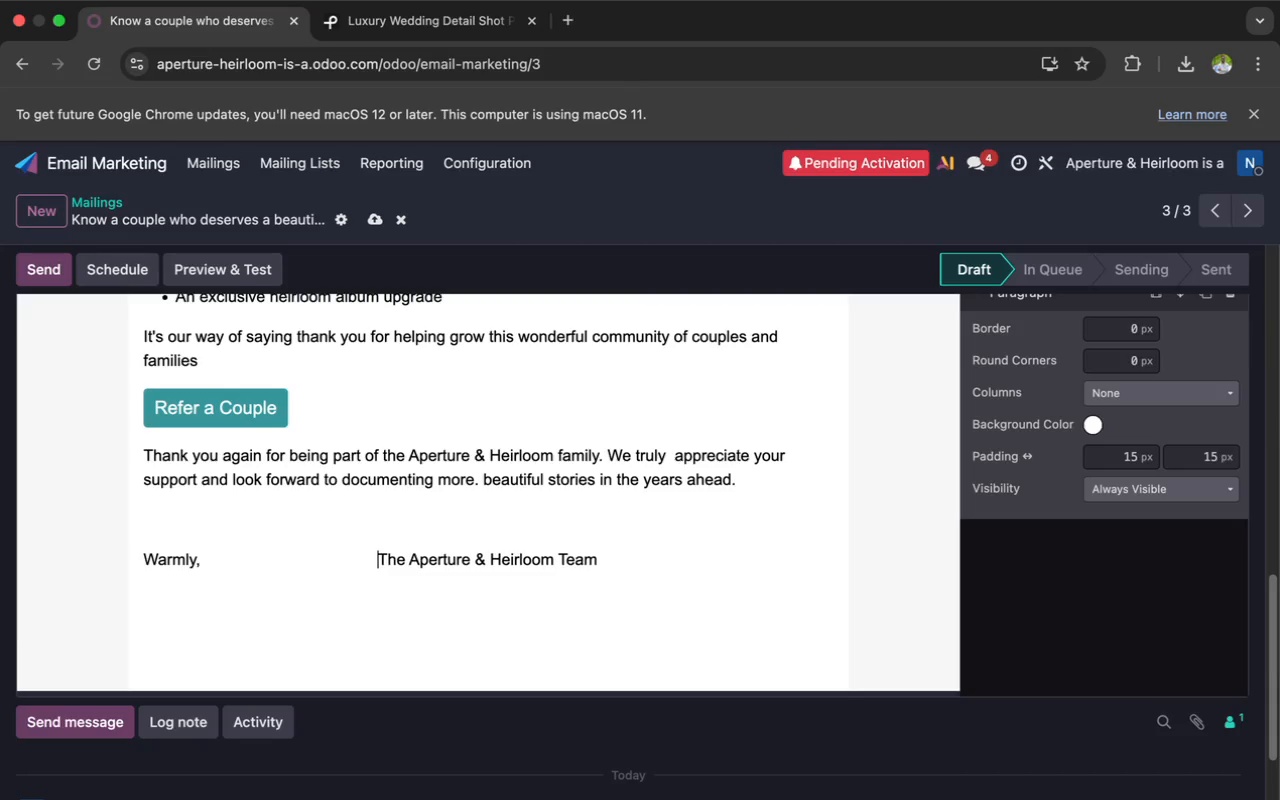 
key(Space)
 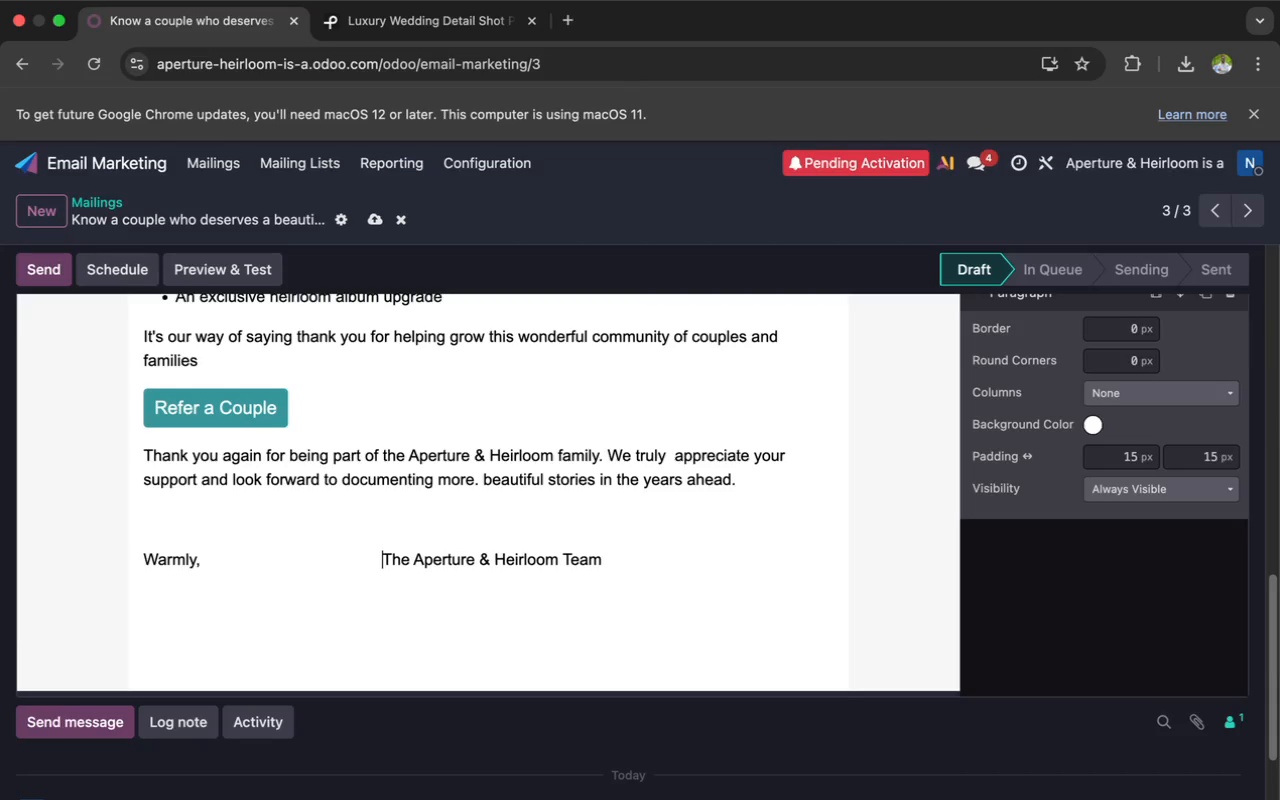 
key(Space)
 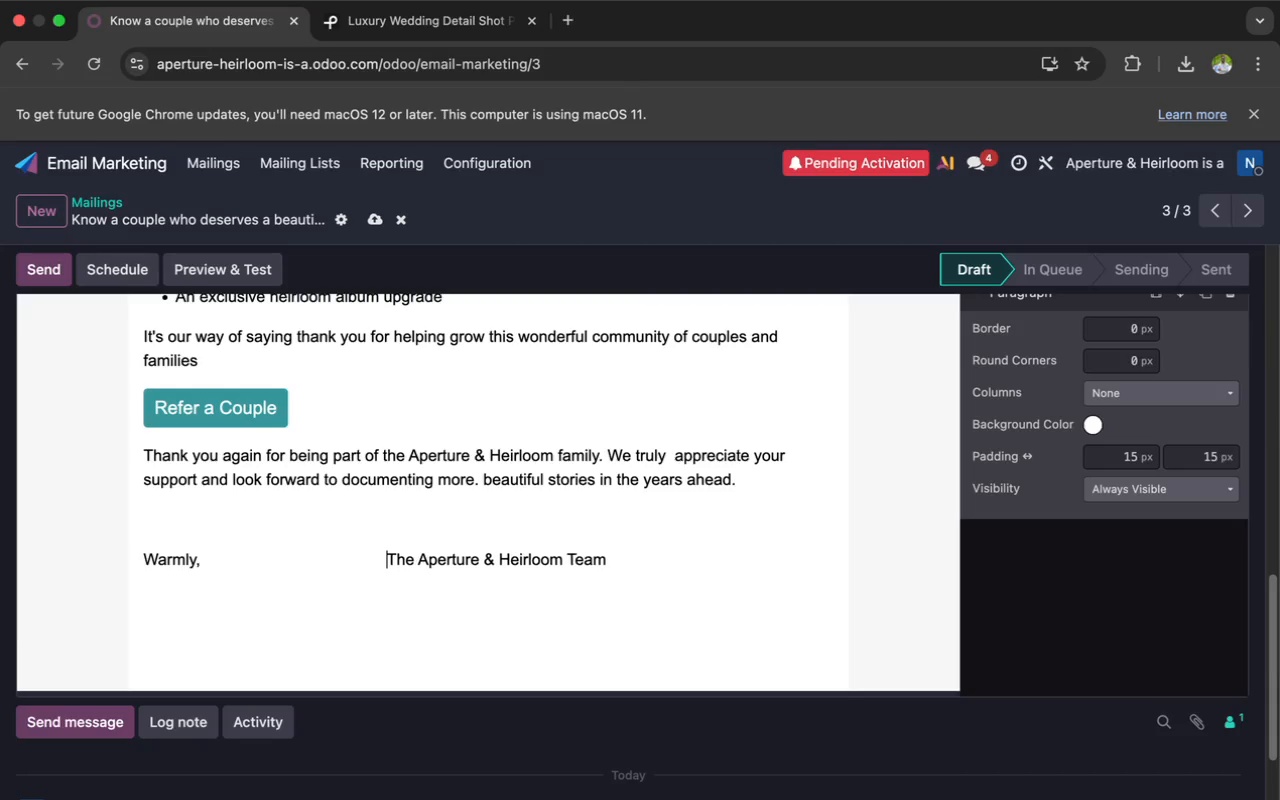 
key(Space)
 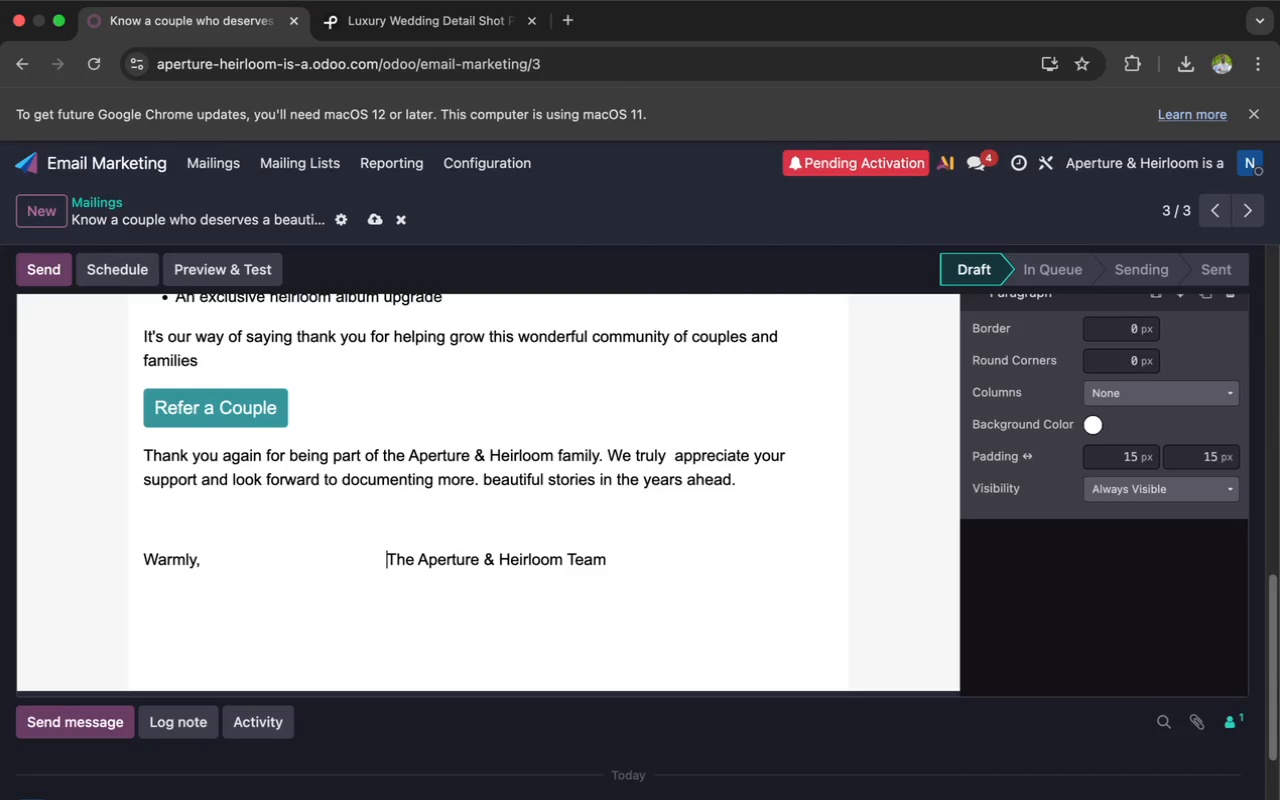 
key(Space)
 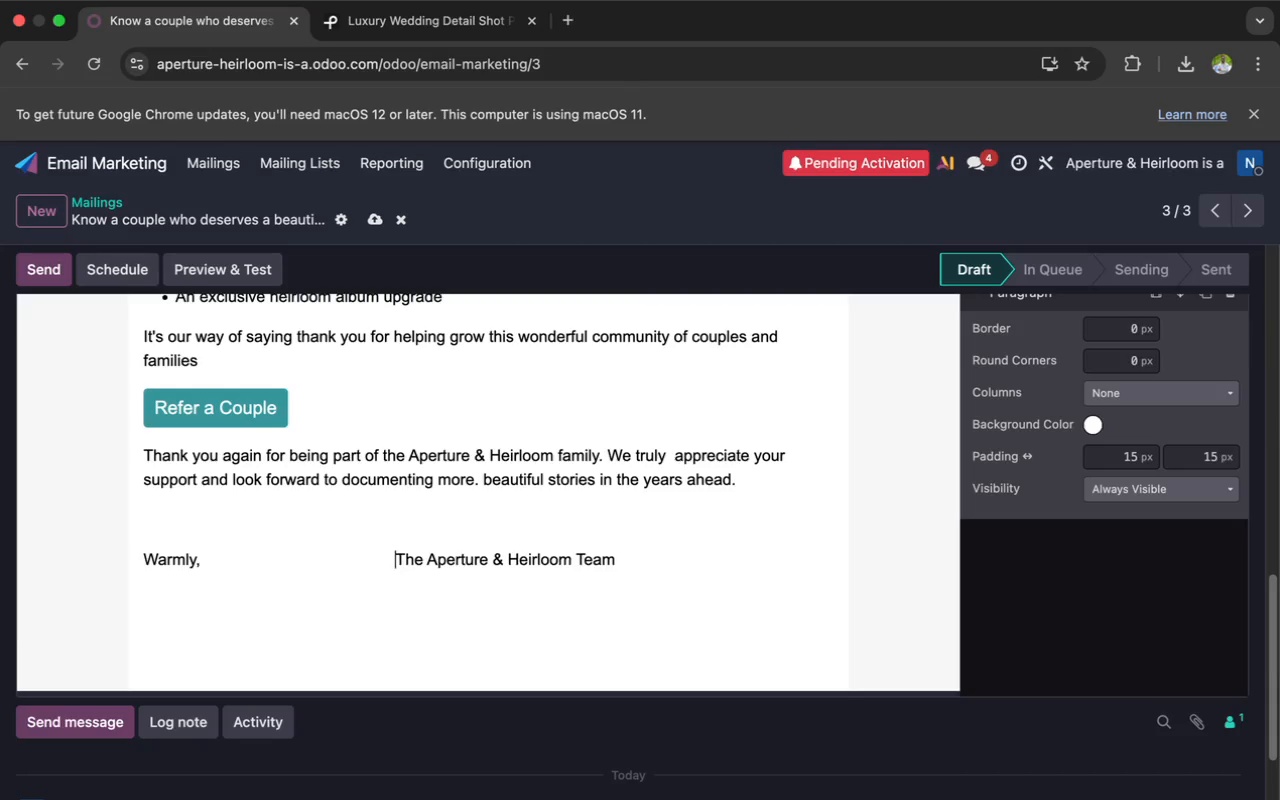 
key(Space)
 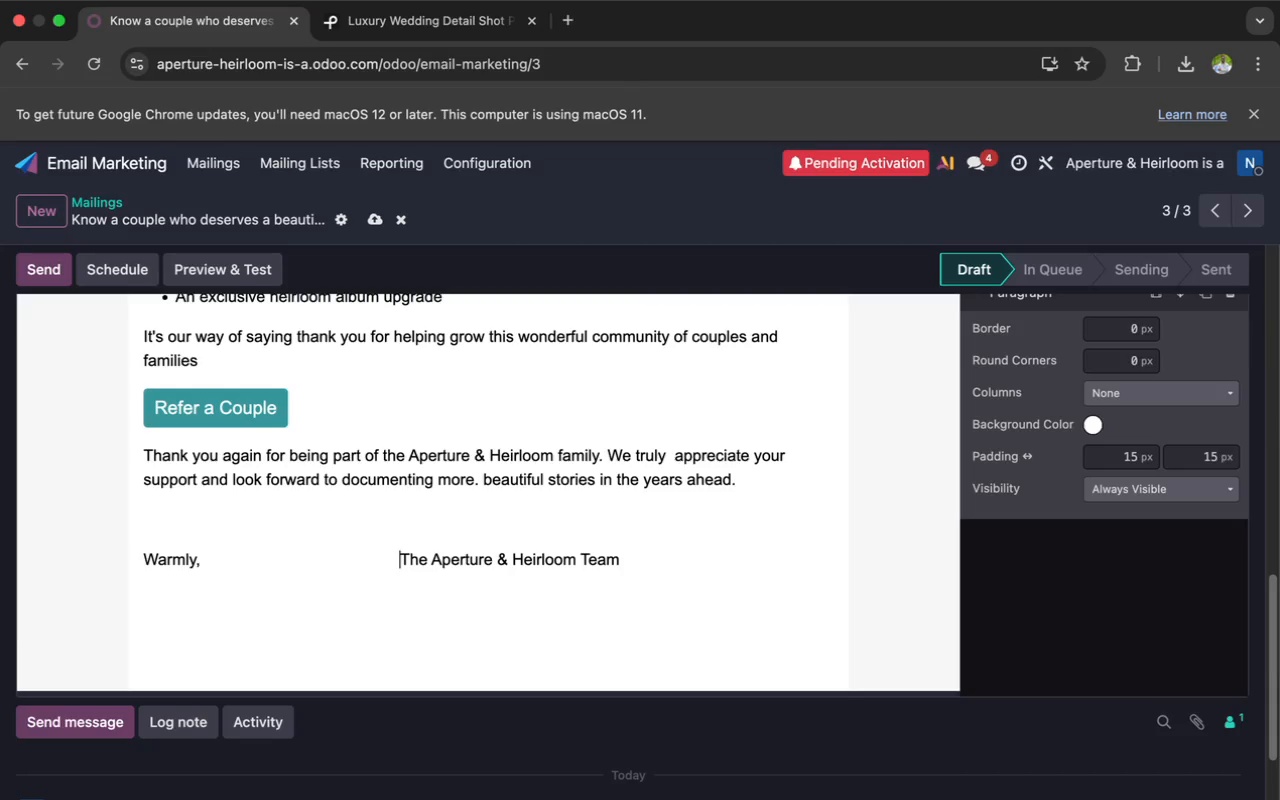 
key(Space)
 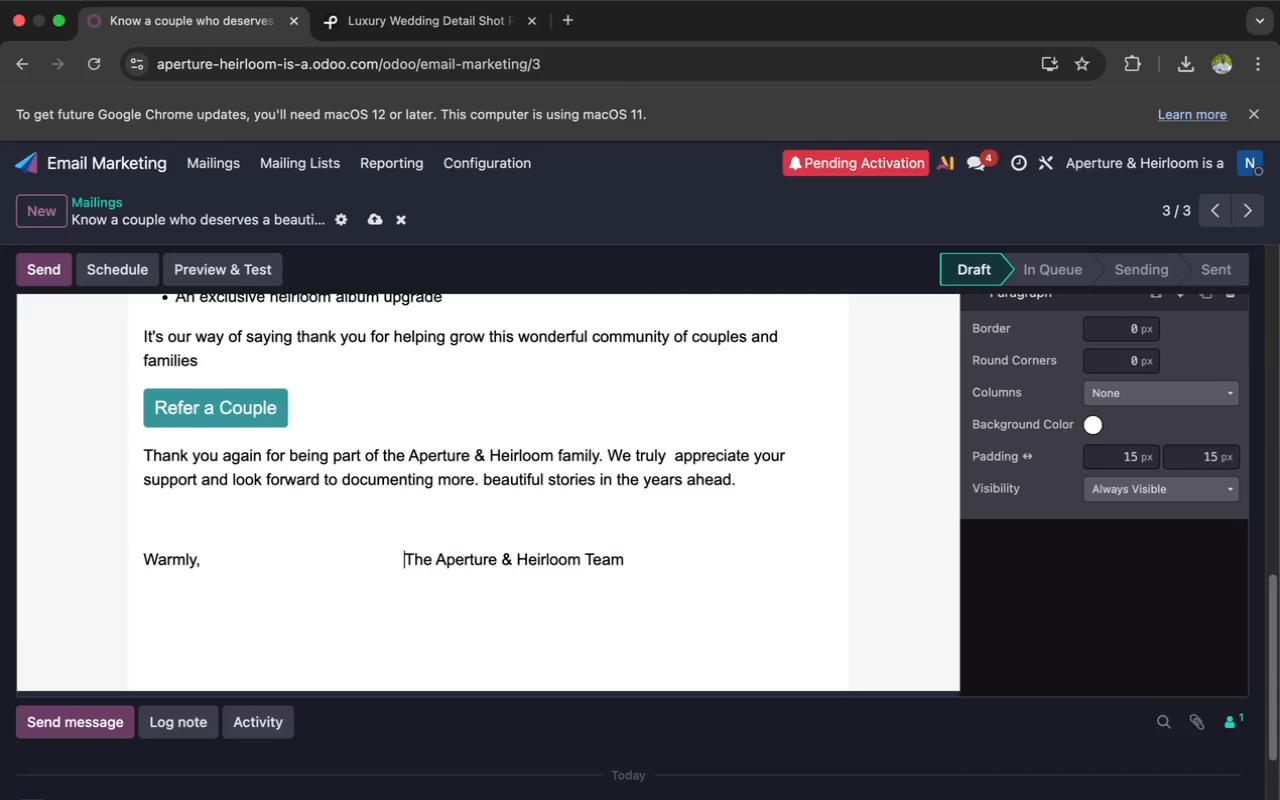 
key(Space)
 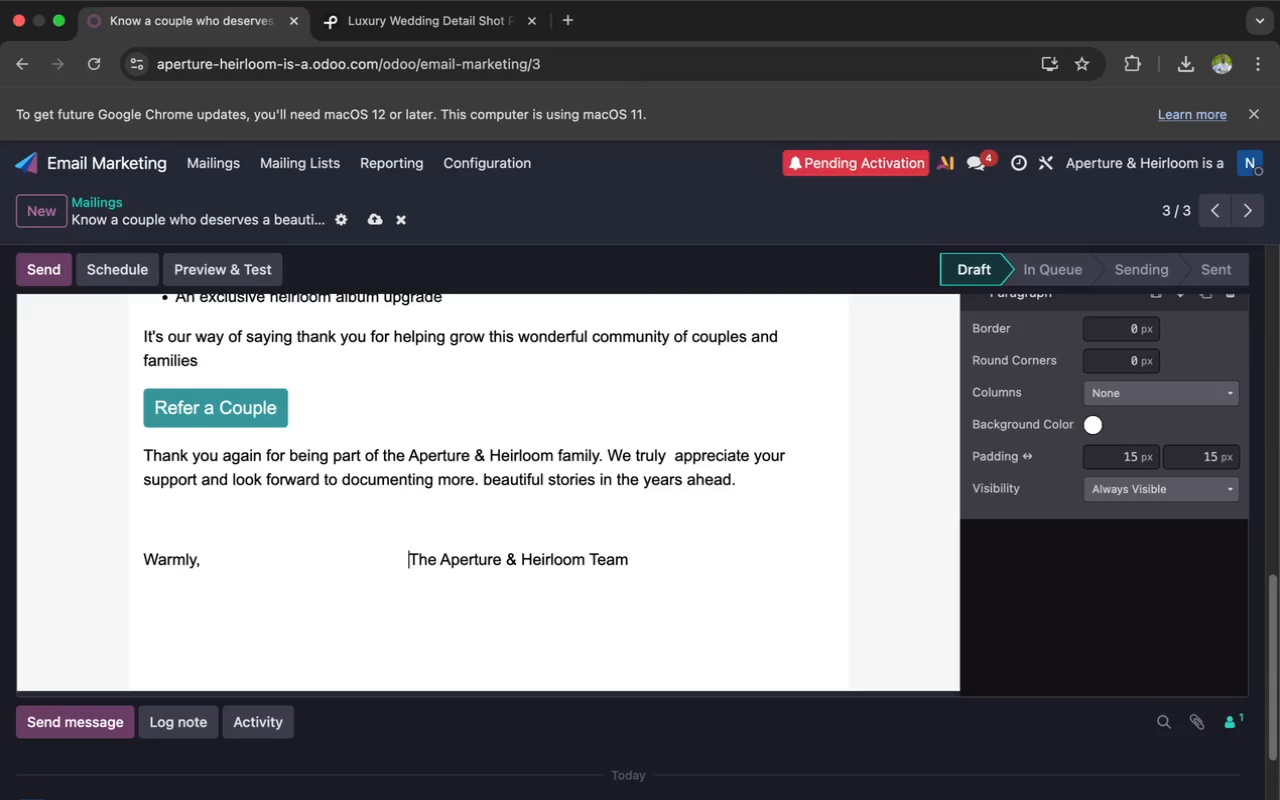 
key(Space)
 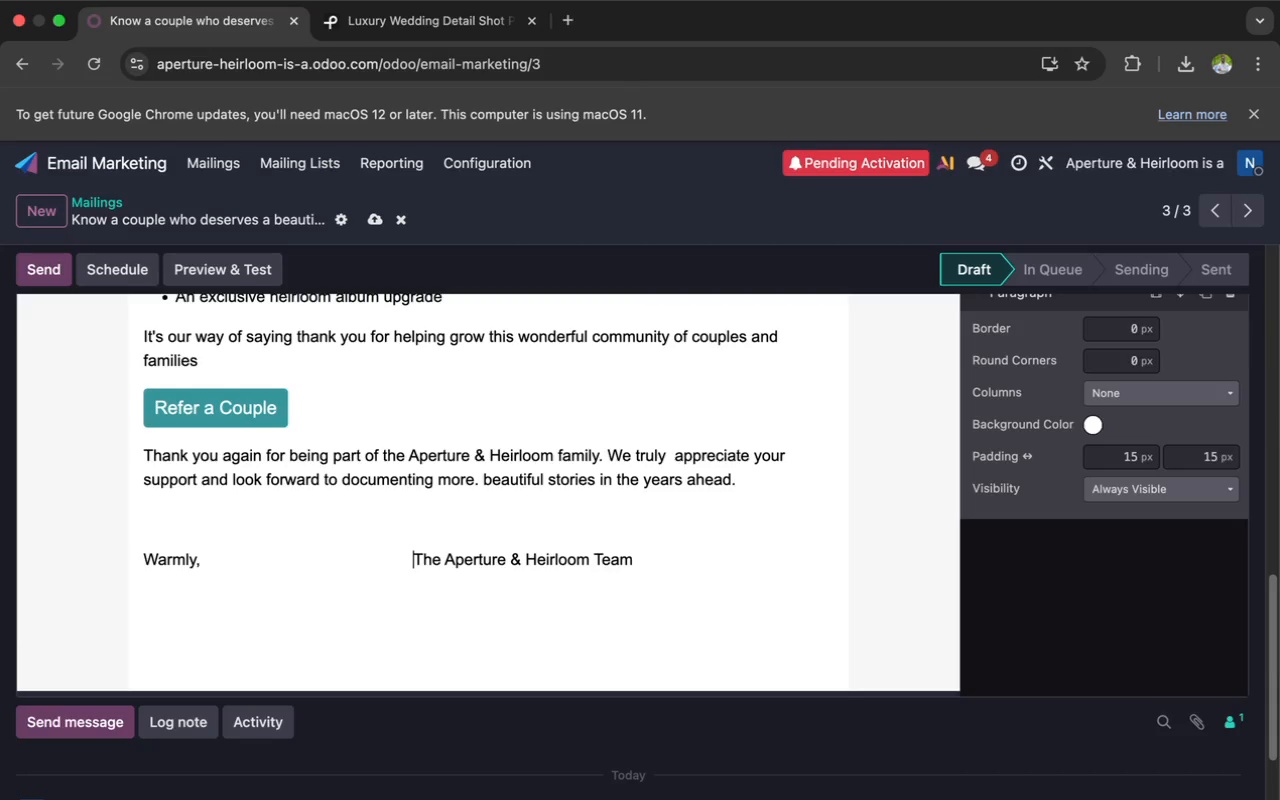 
key(Space)
 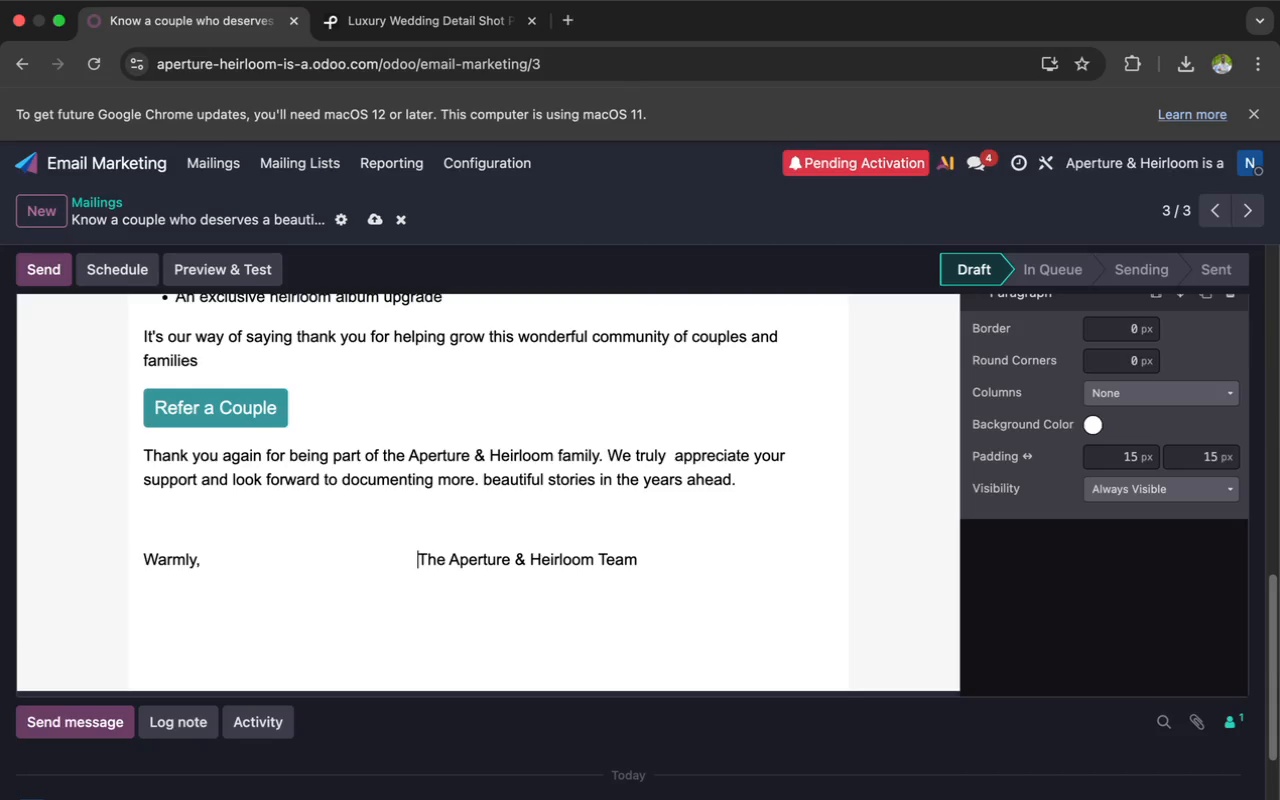 
key(Space)
 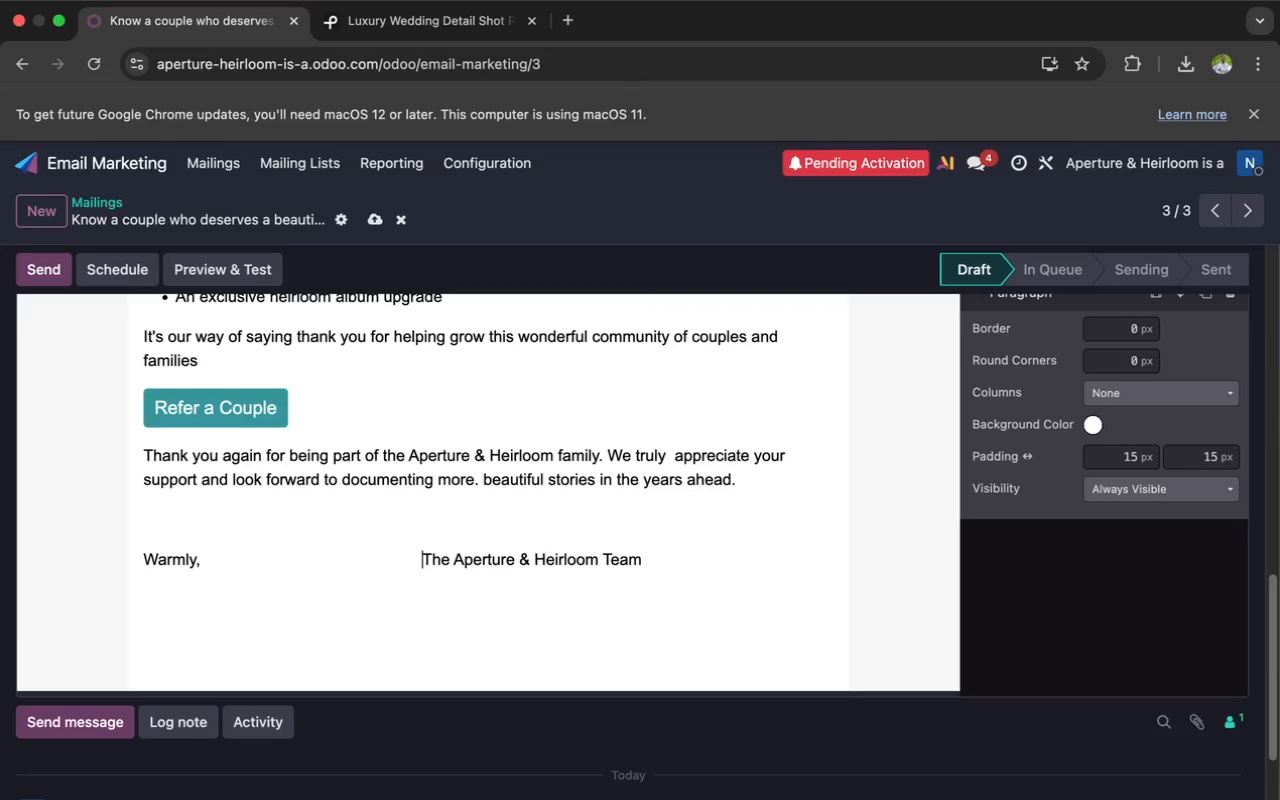 
key(Space)
 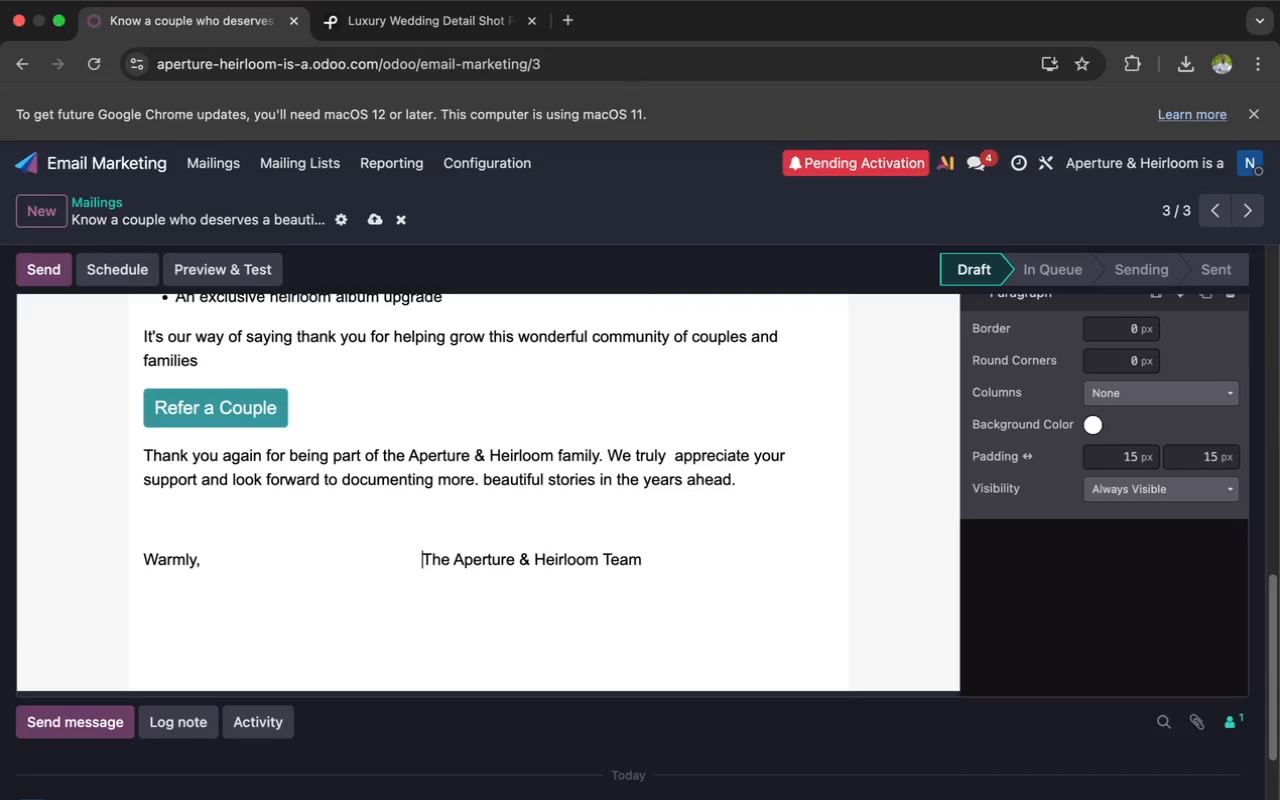 
key(Space)
 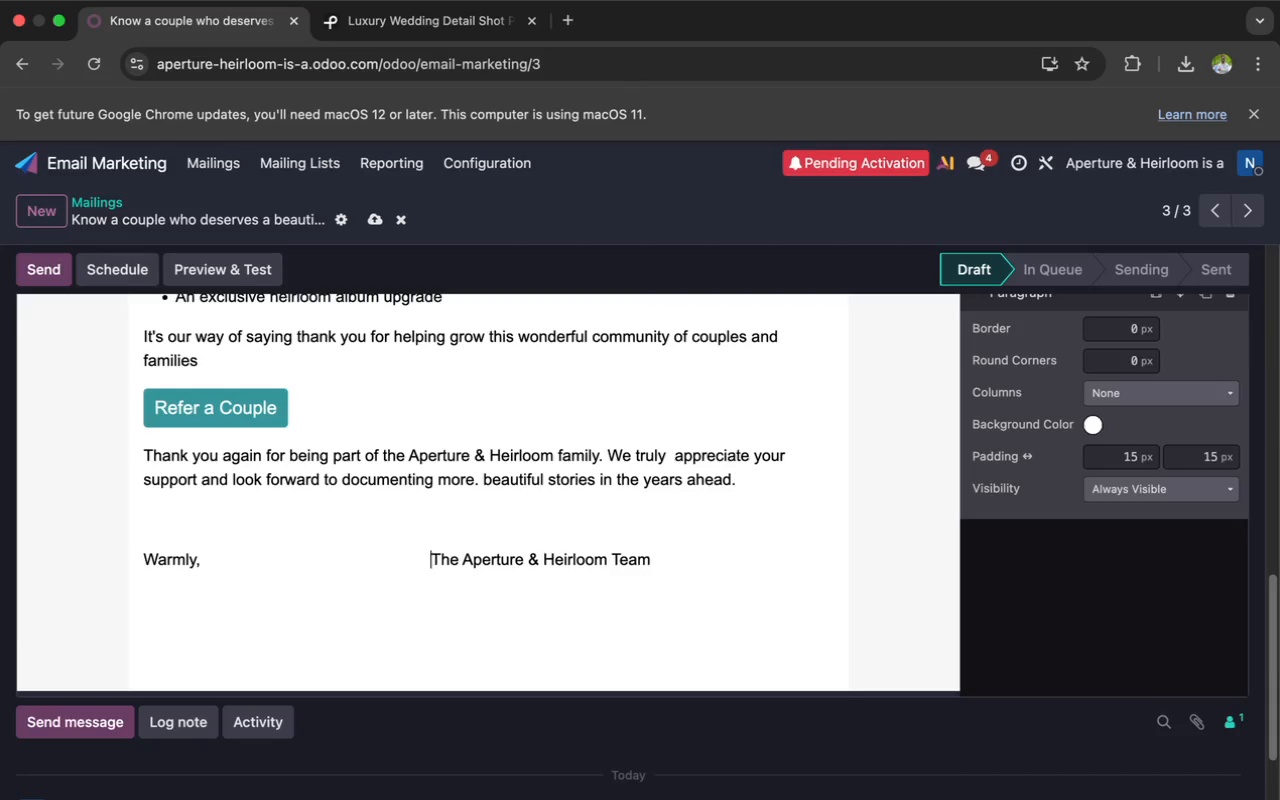 
key(Space)
 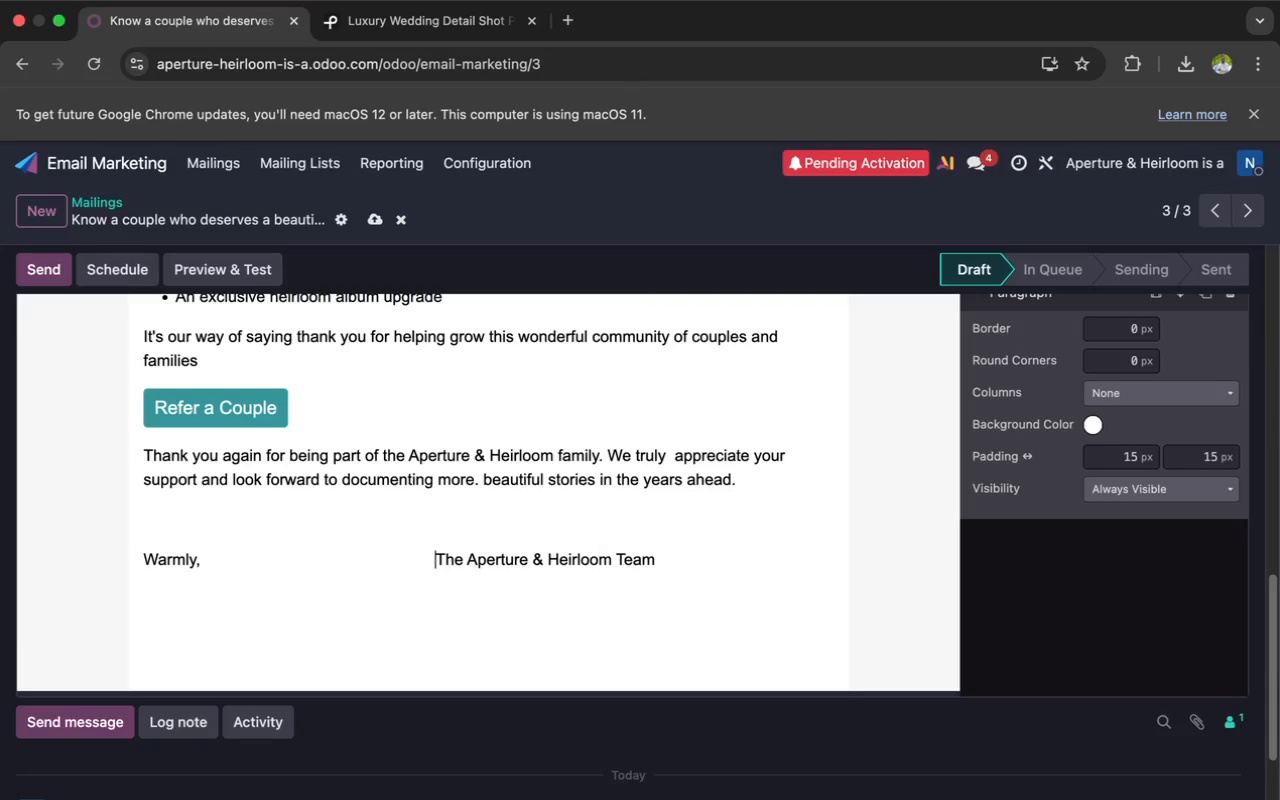 
key(Space)
 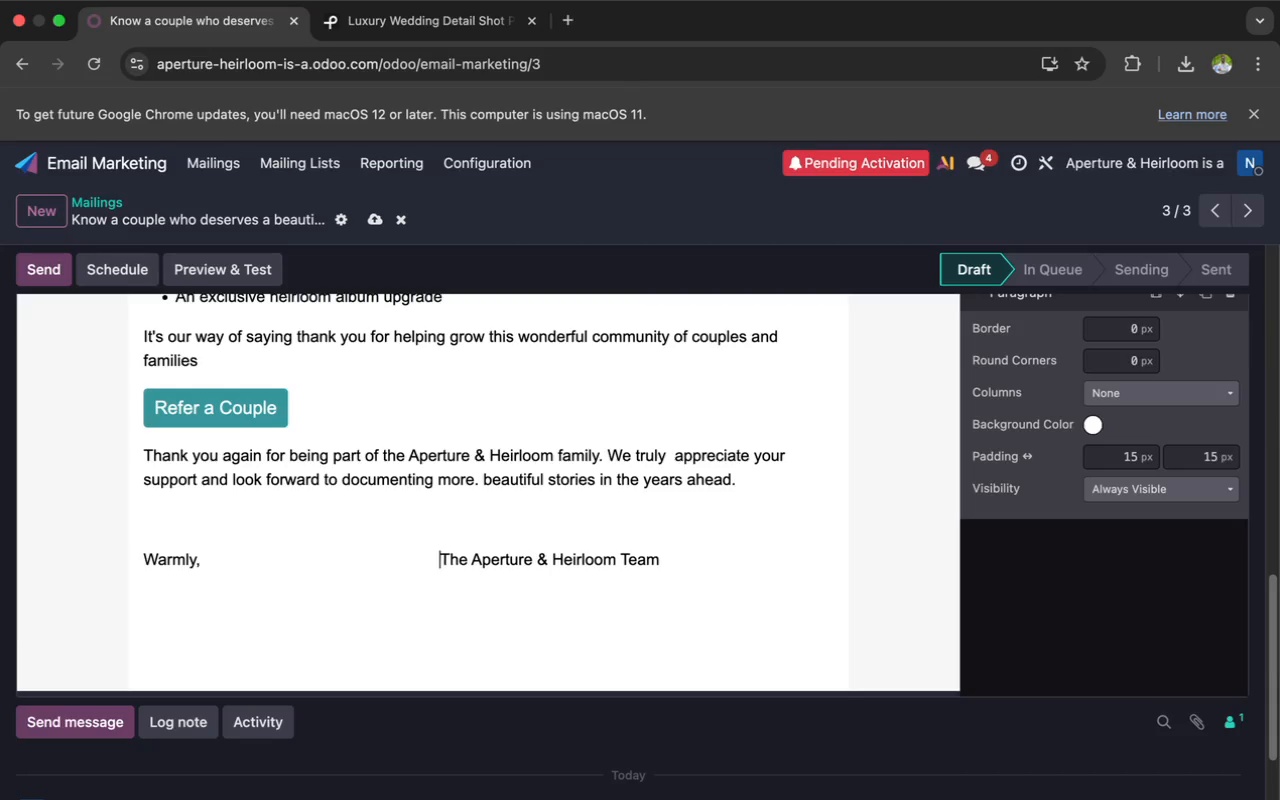 
key(Space)
 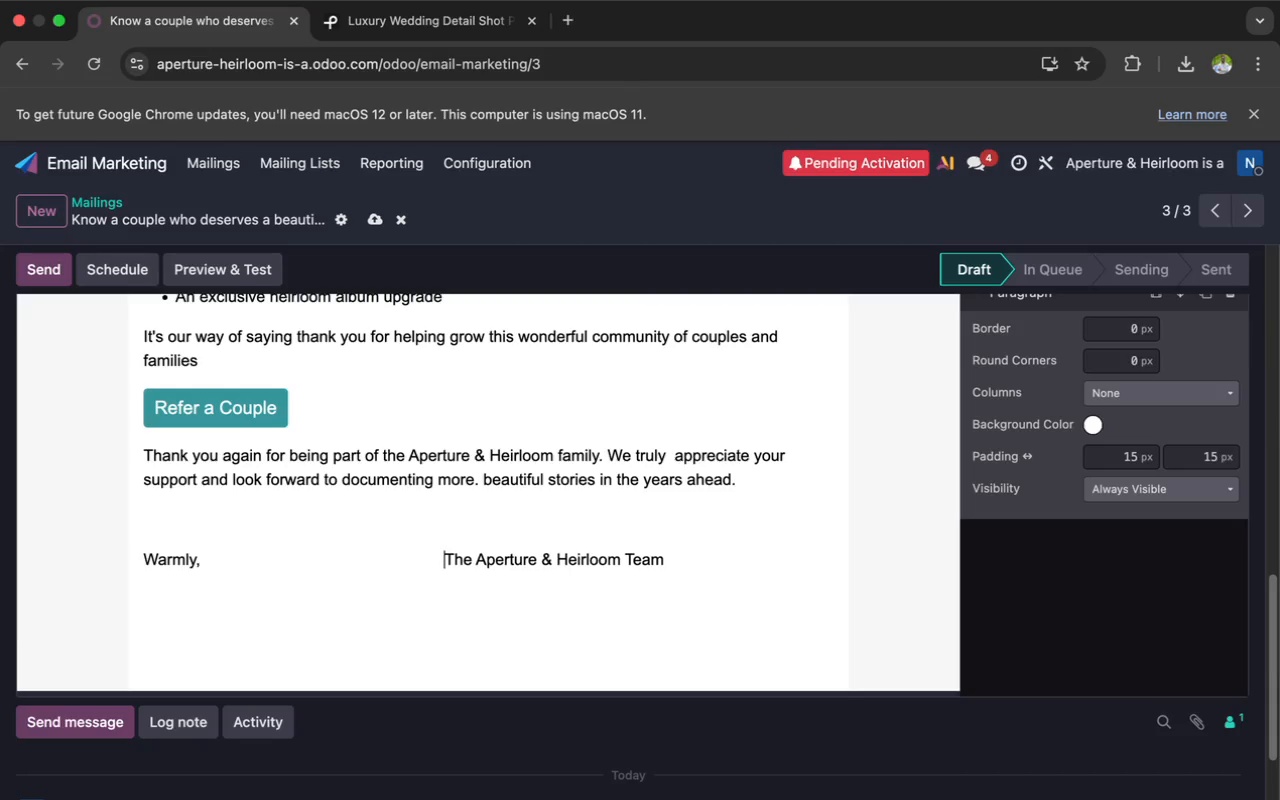 
key(Space)
 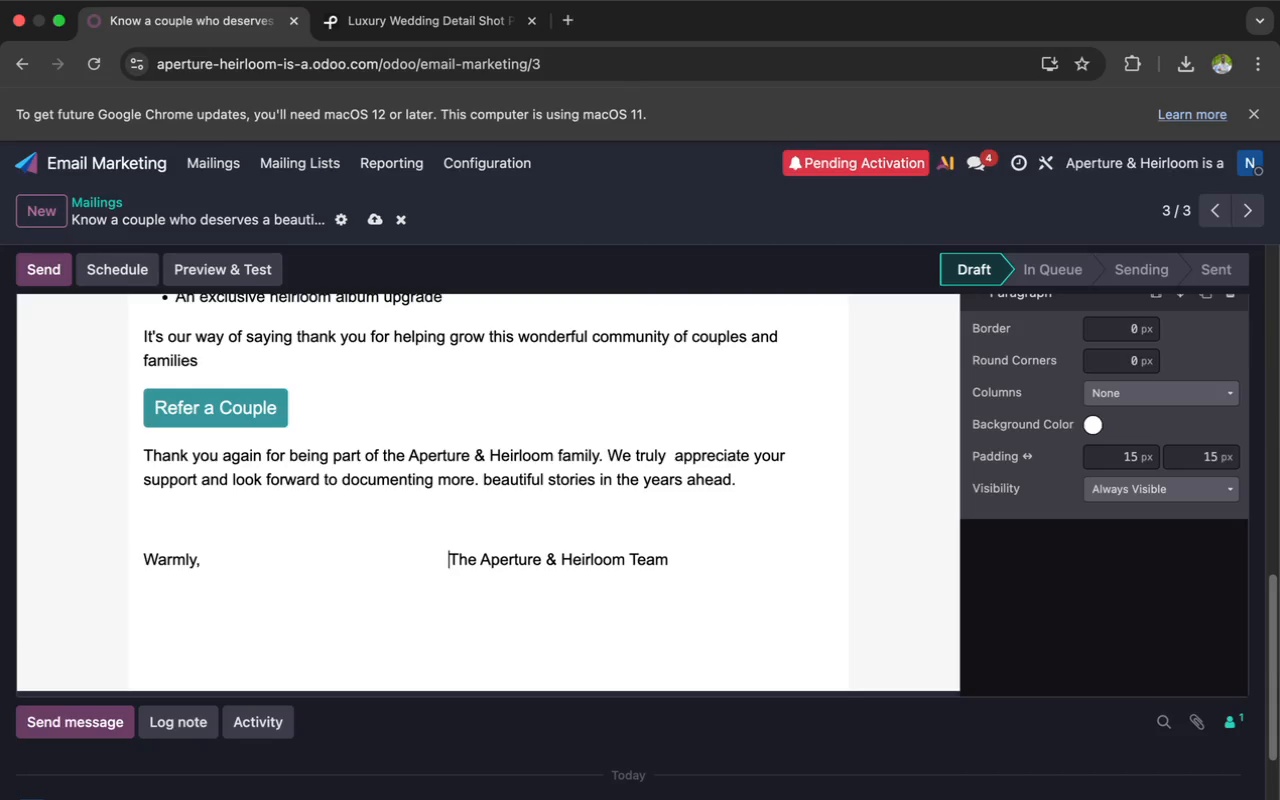 
key(Space)
 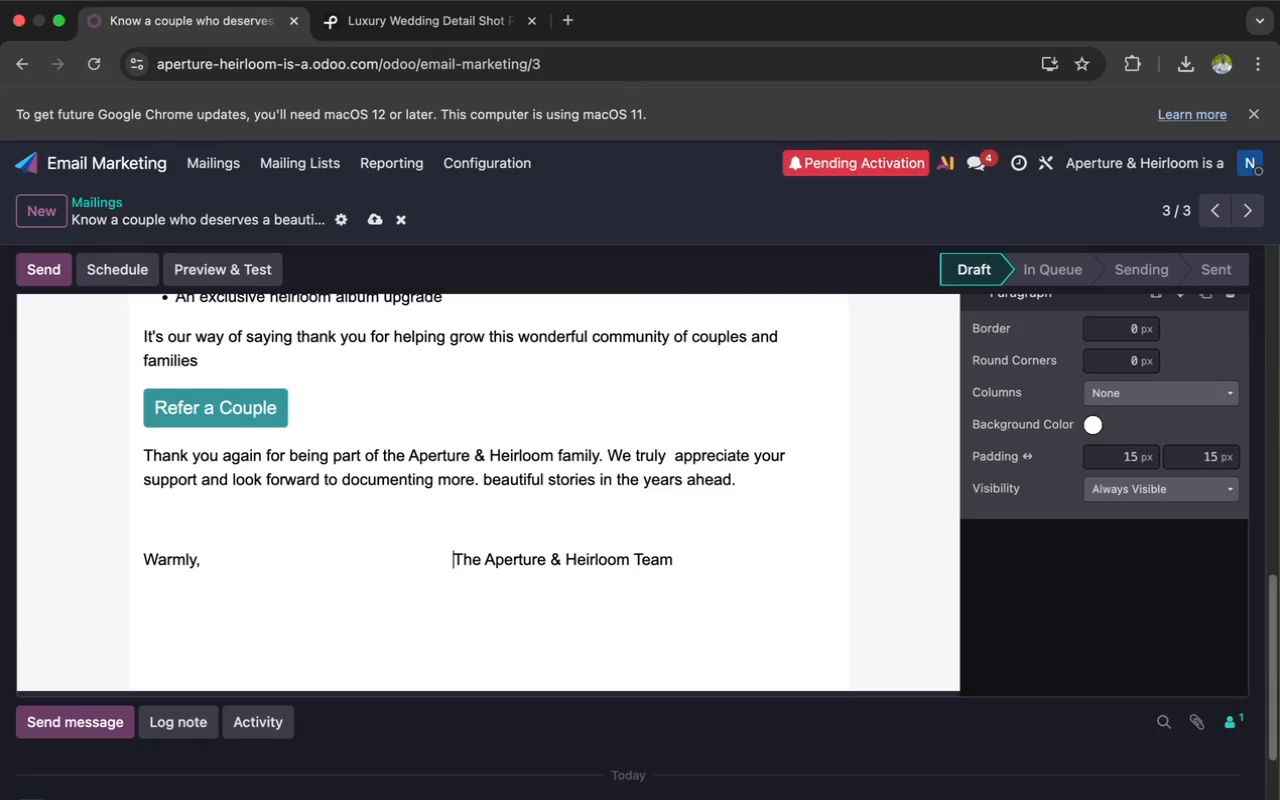 
key(Space)
 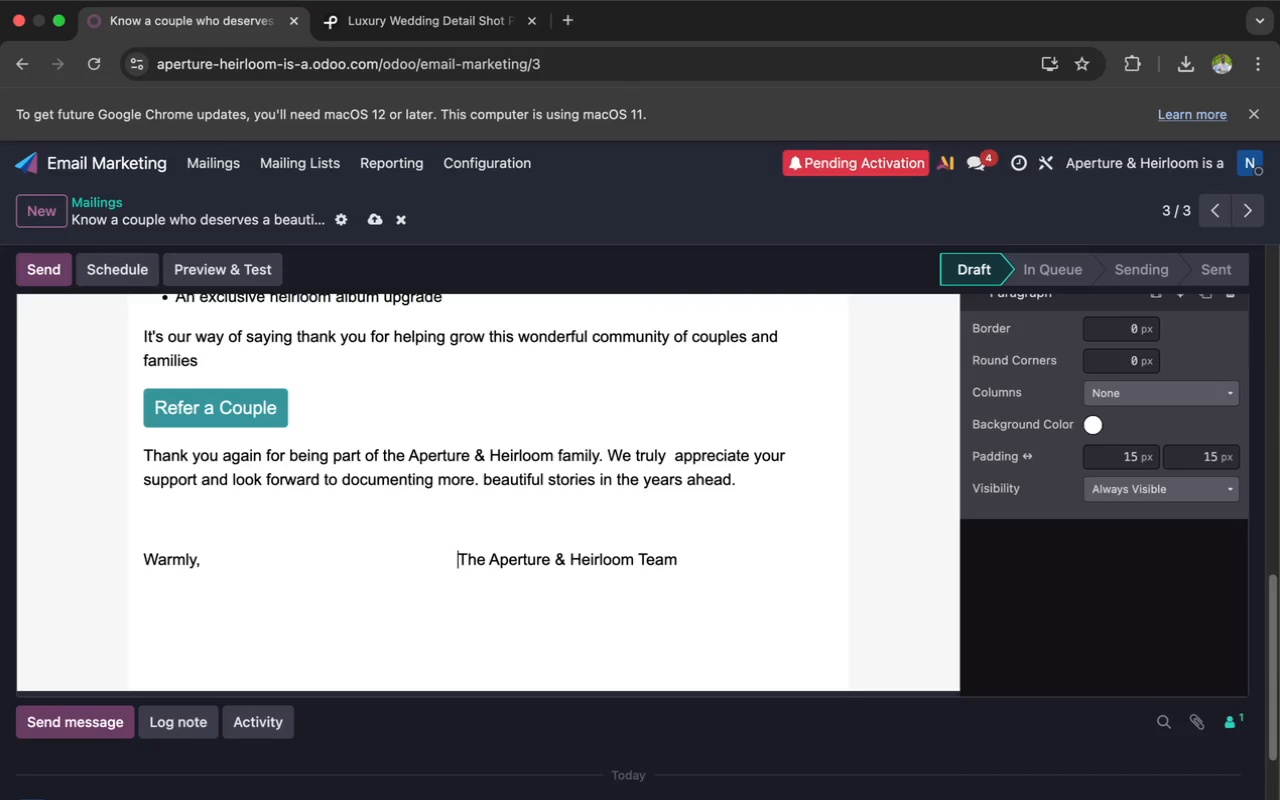 
key(Space)
 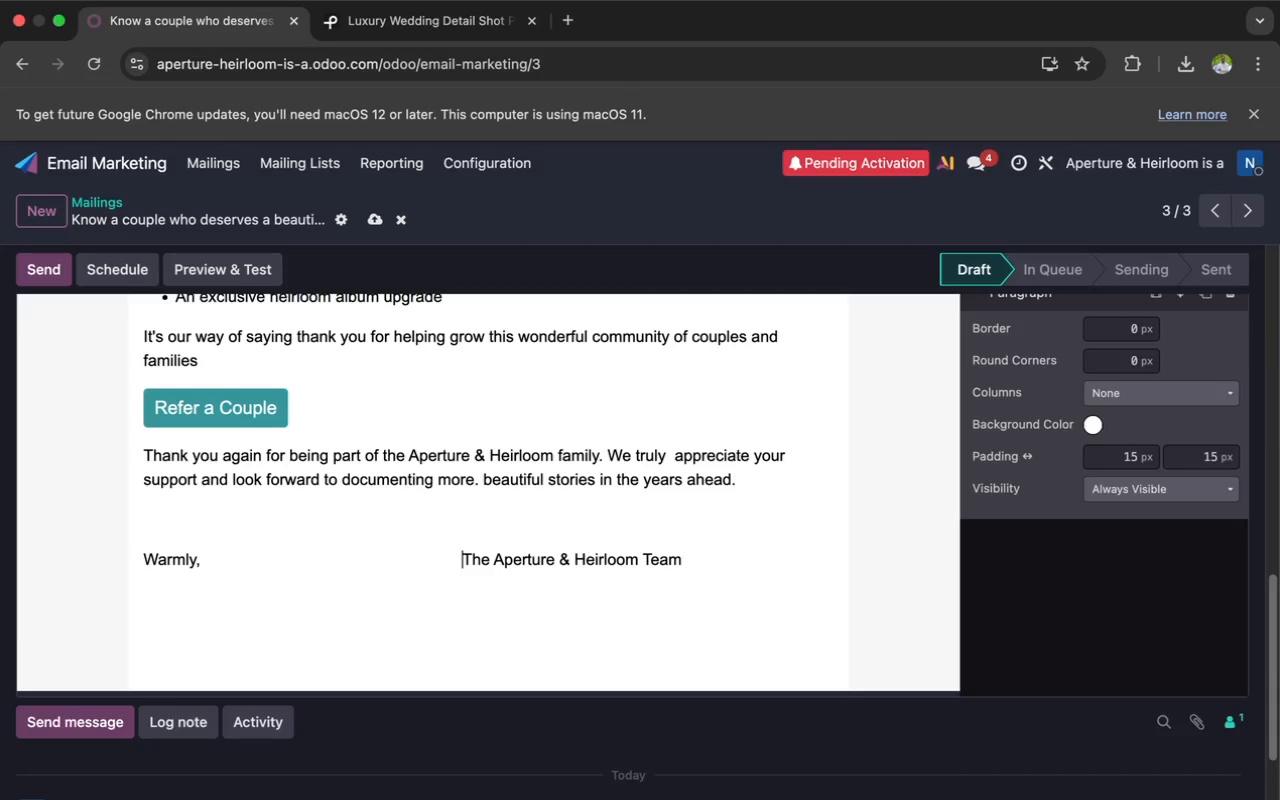 
key(Space)
 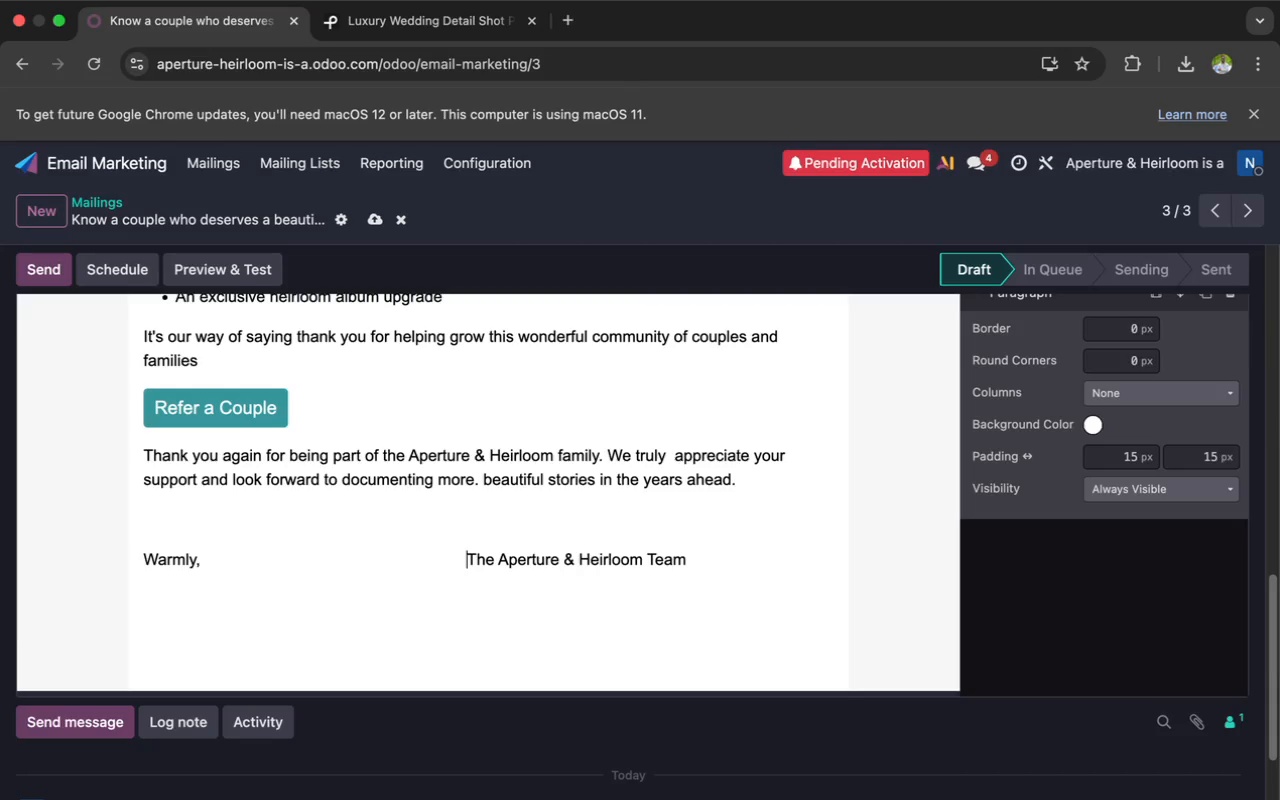 
key(Space)
 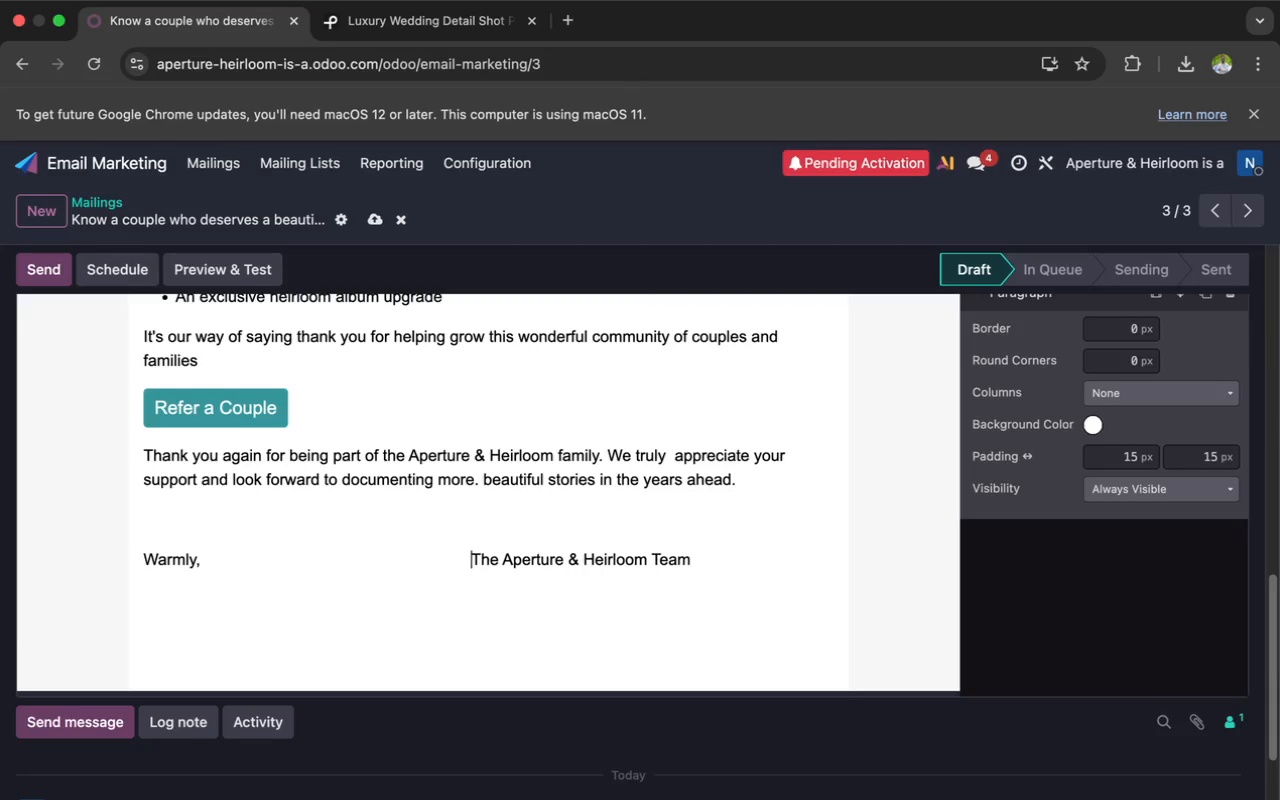 
key(Space)
 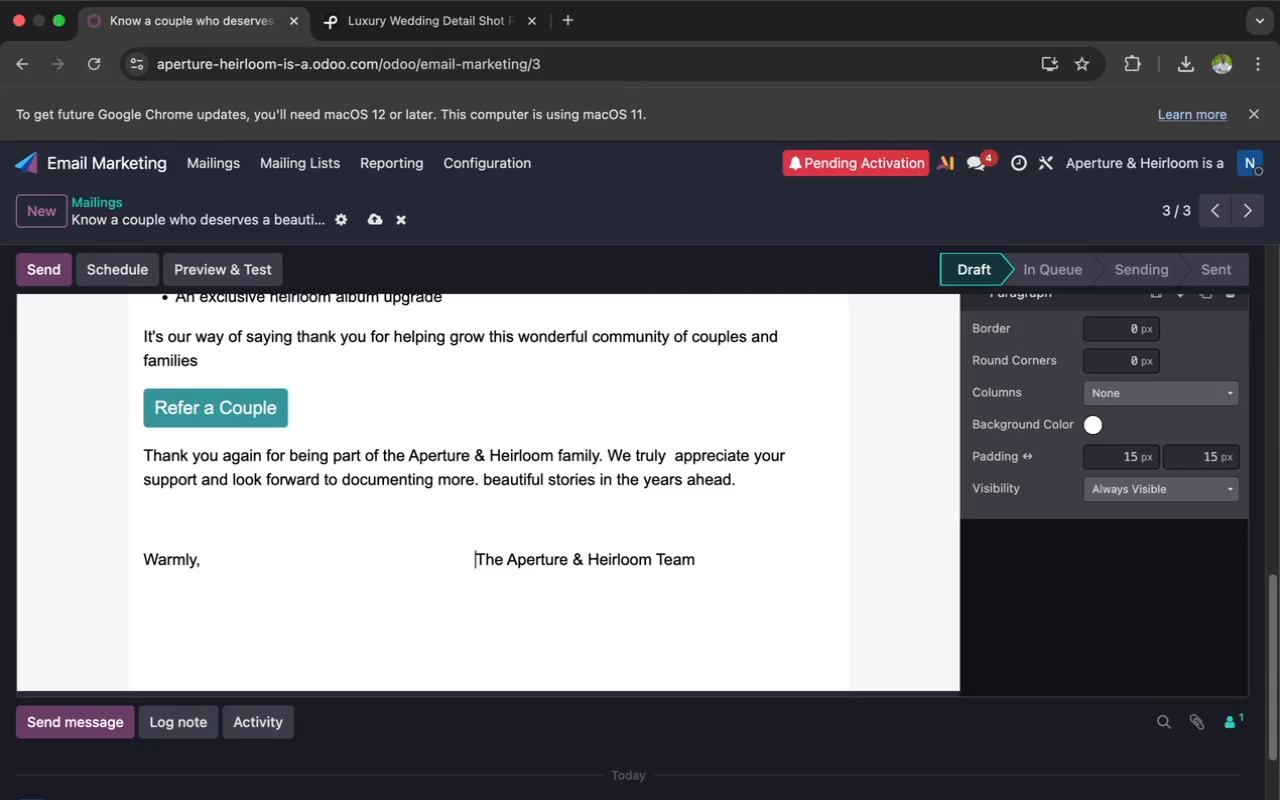 
key(Space)
 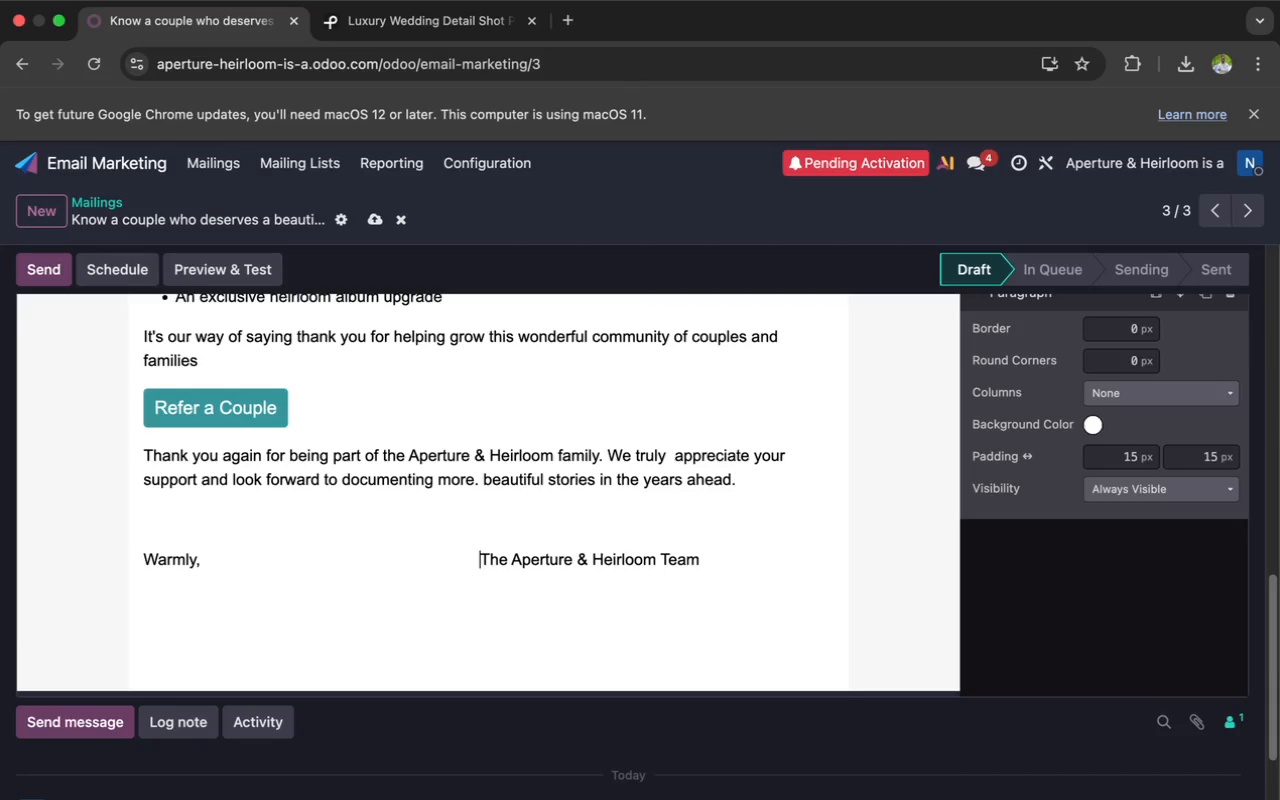 
key(Space)
 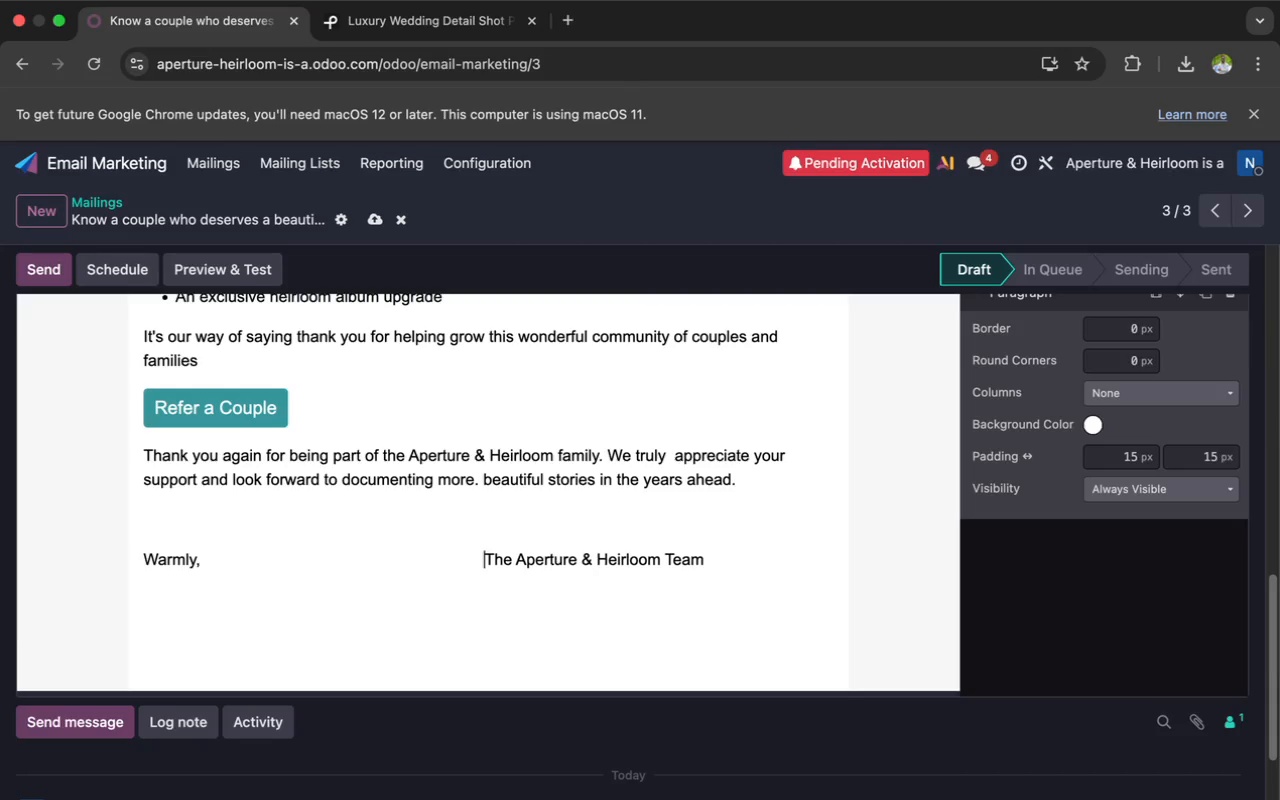 
key(Space)
 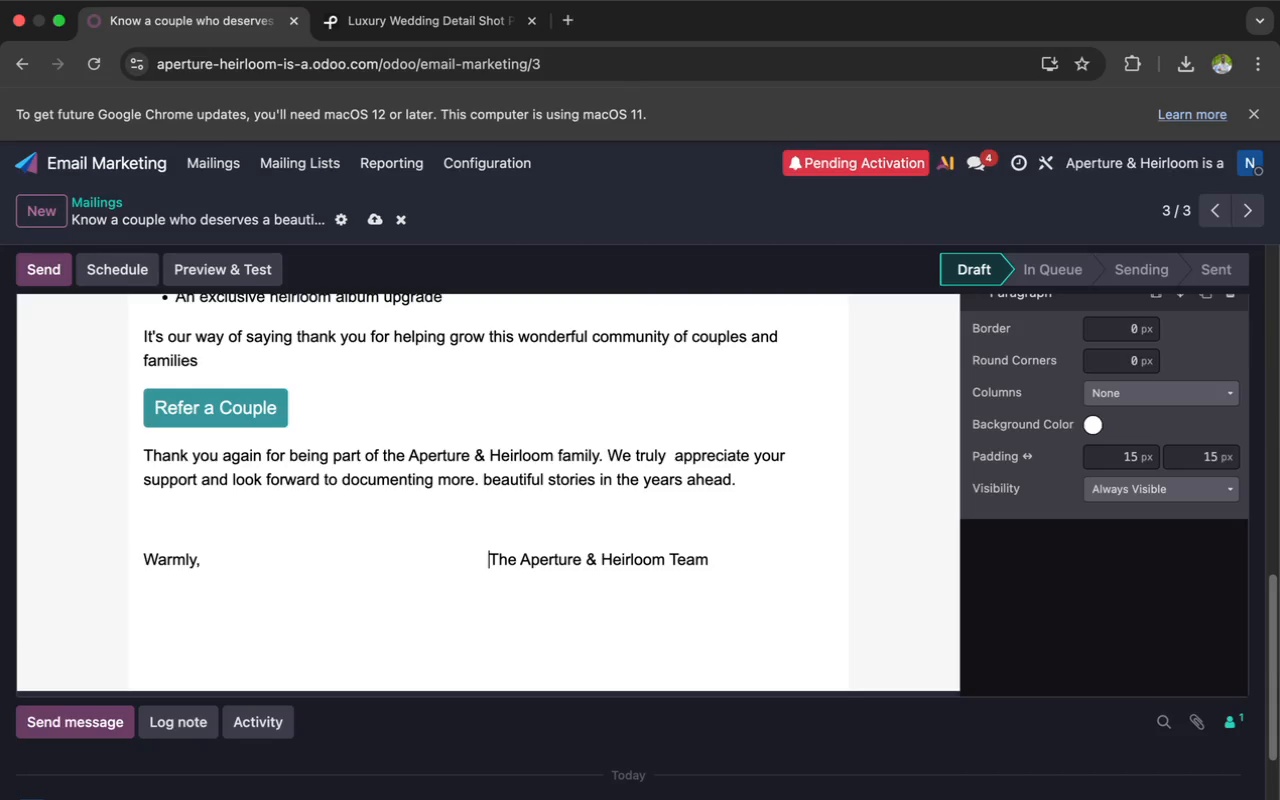 
key(Space)
 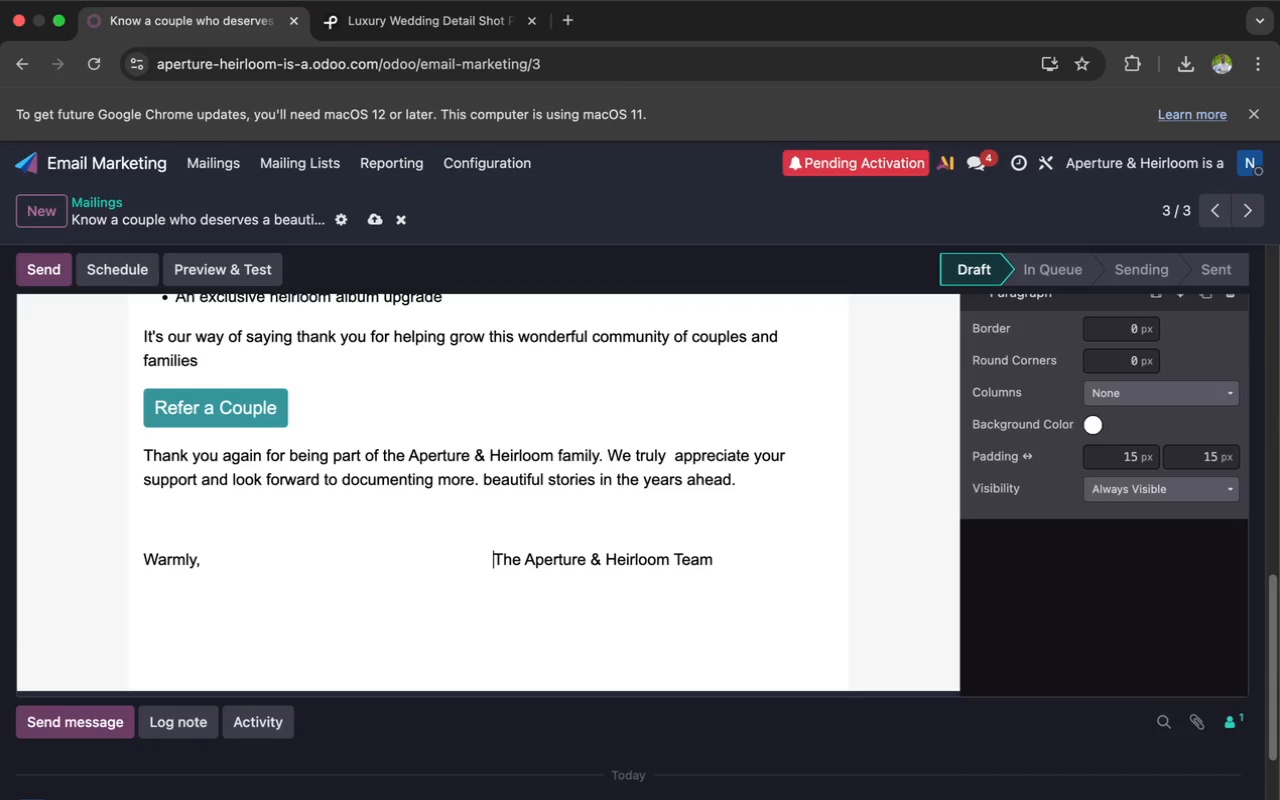 
key(Space)
 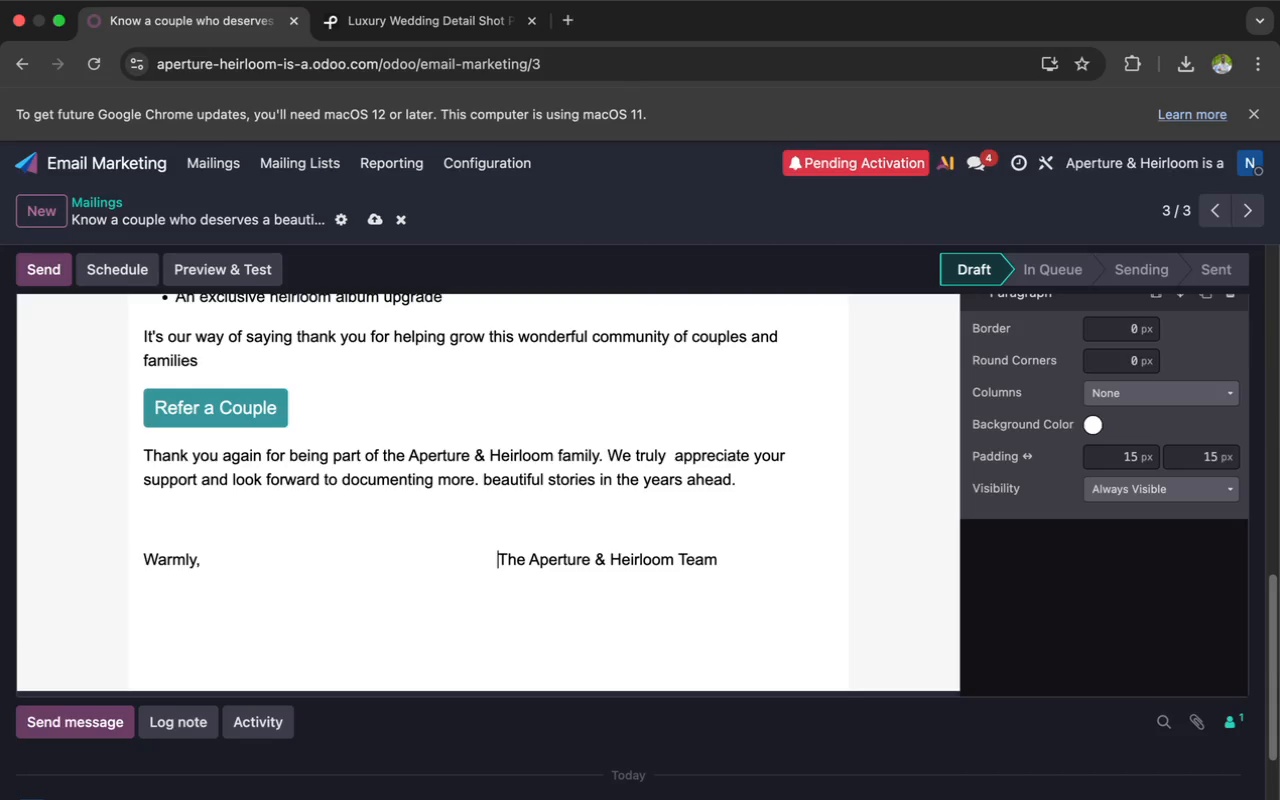 
key(Space)
 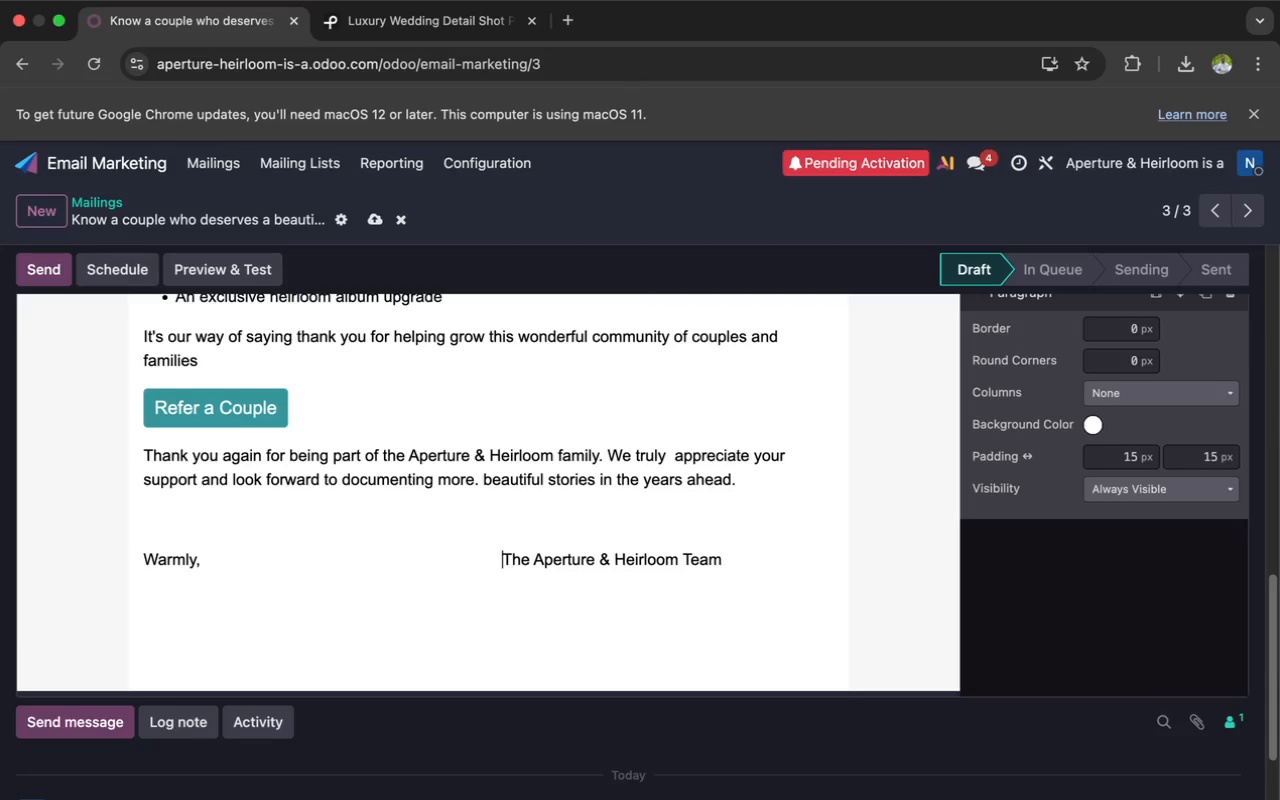 
key(Space)
 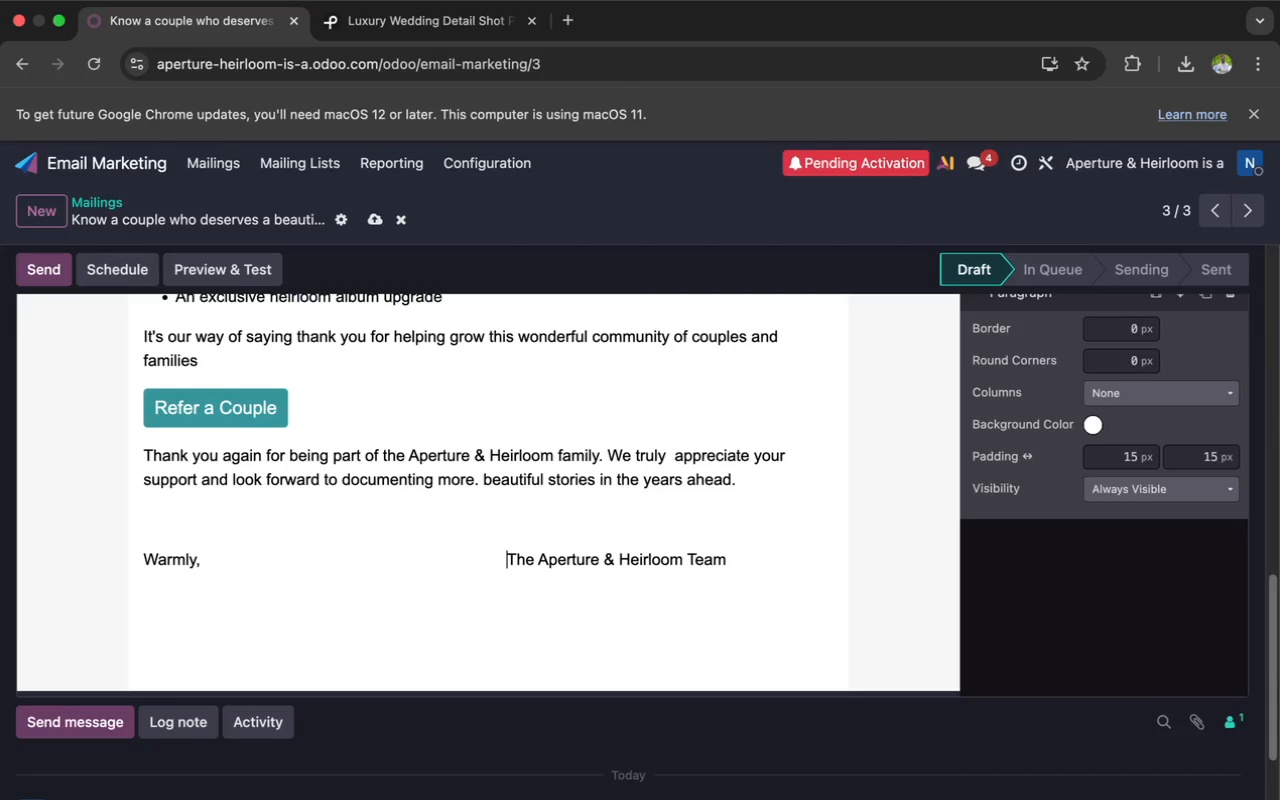 
key(Space)
 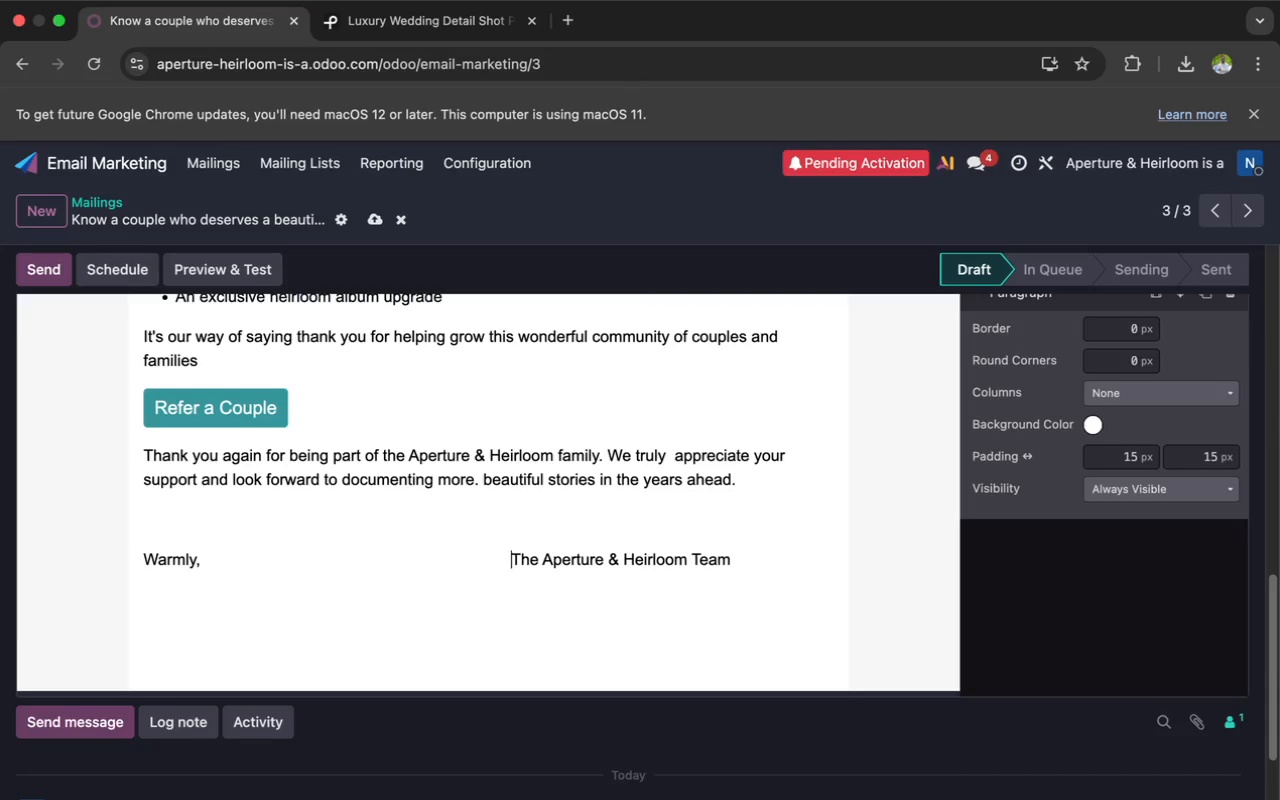 
key(Space)
 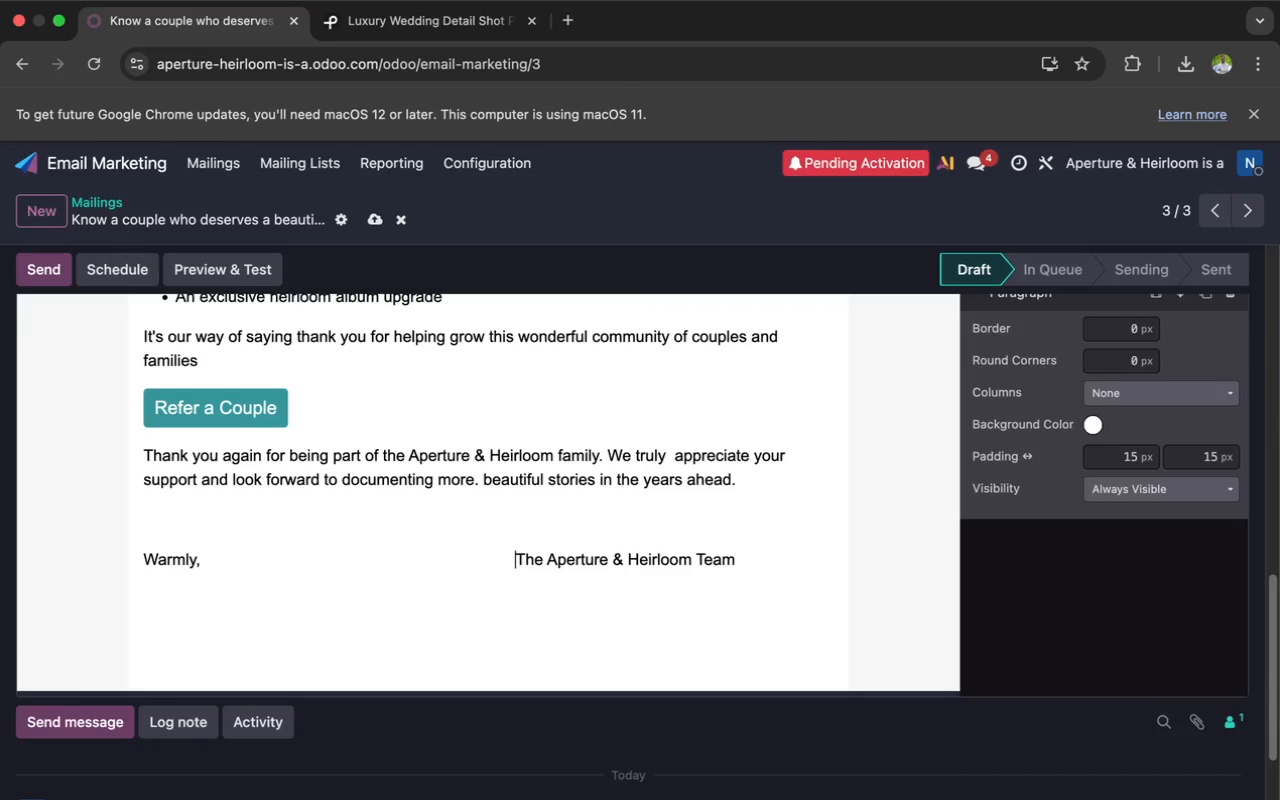 
key(Space)
 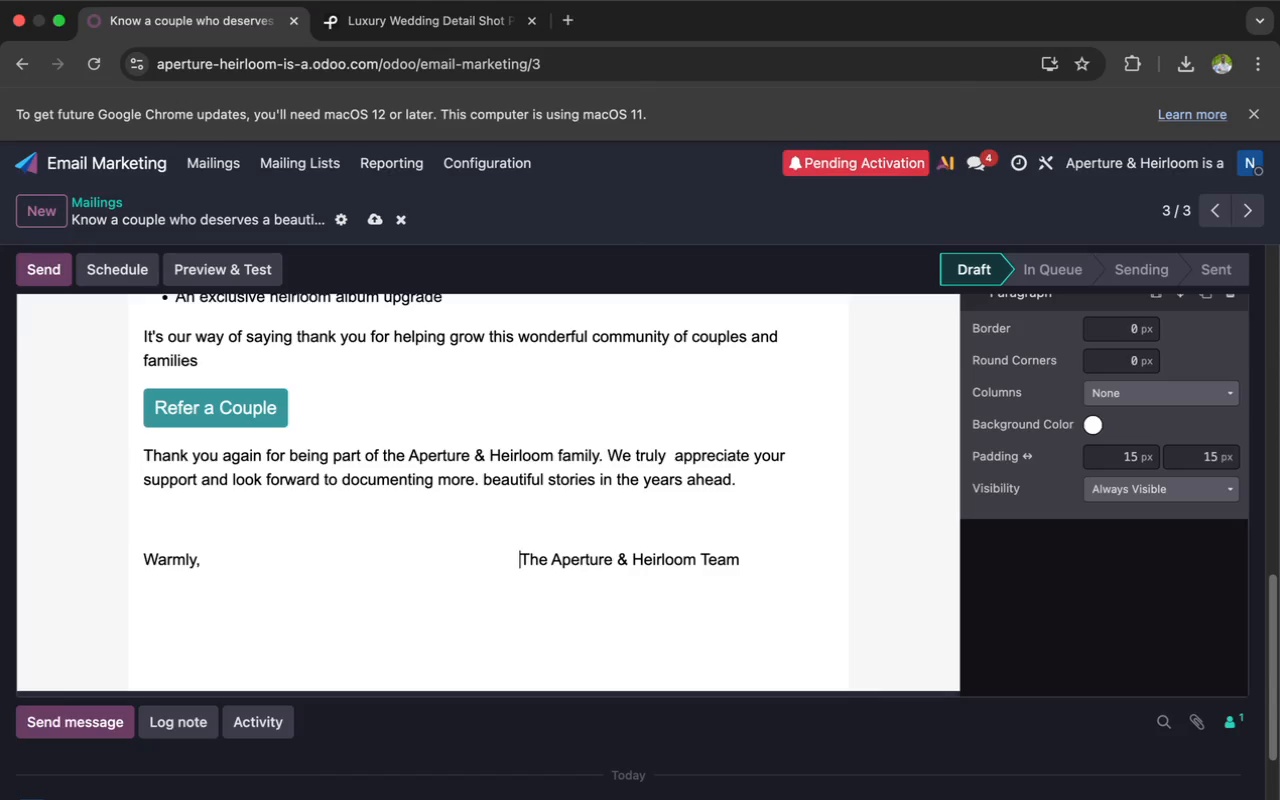 
key(Space)
 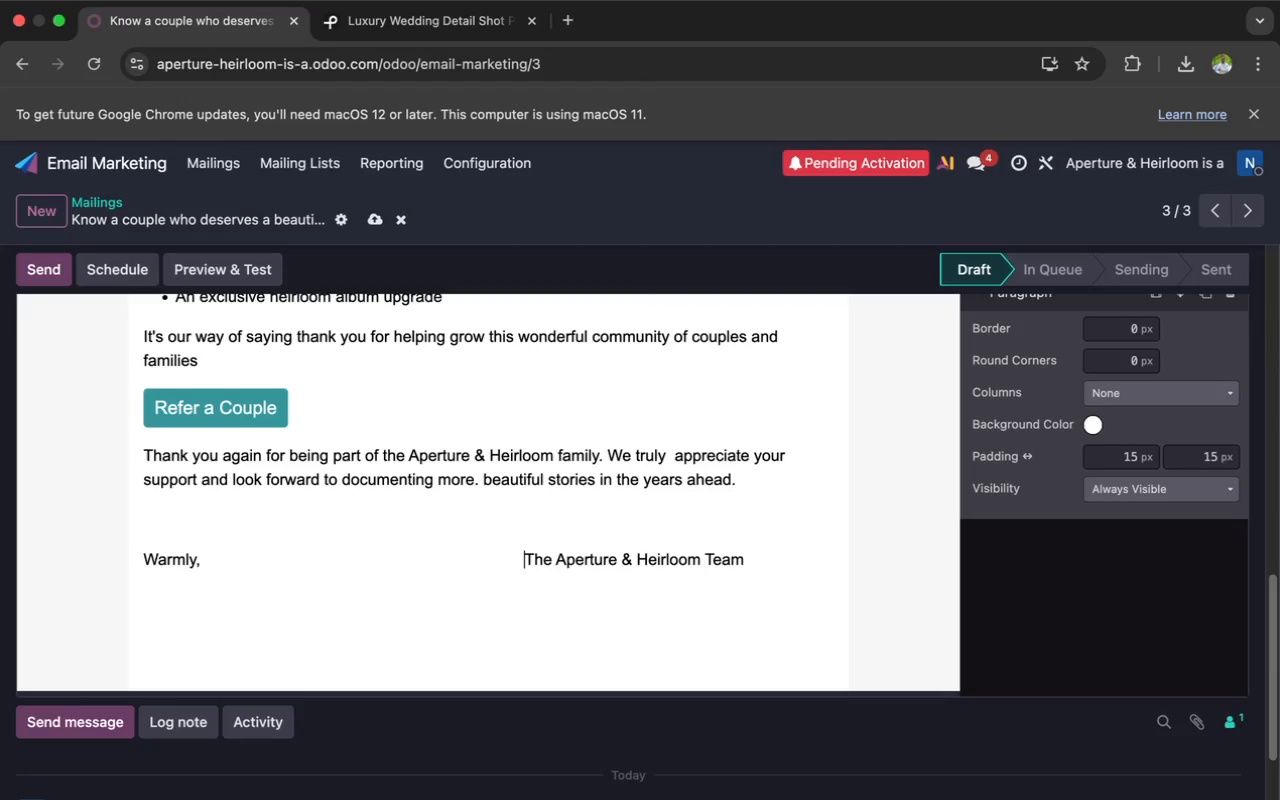 
key(Space)
 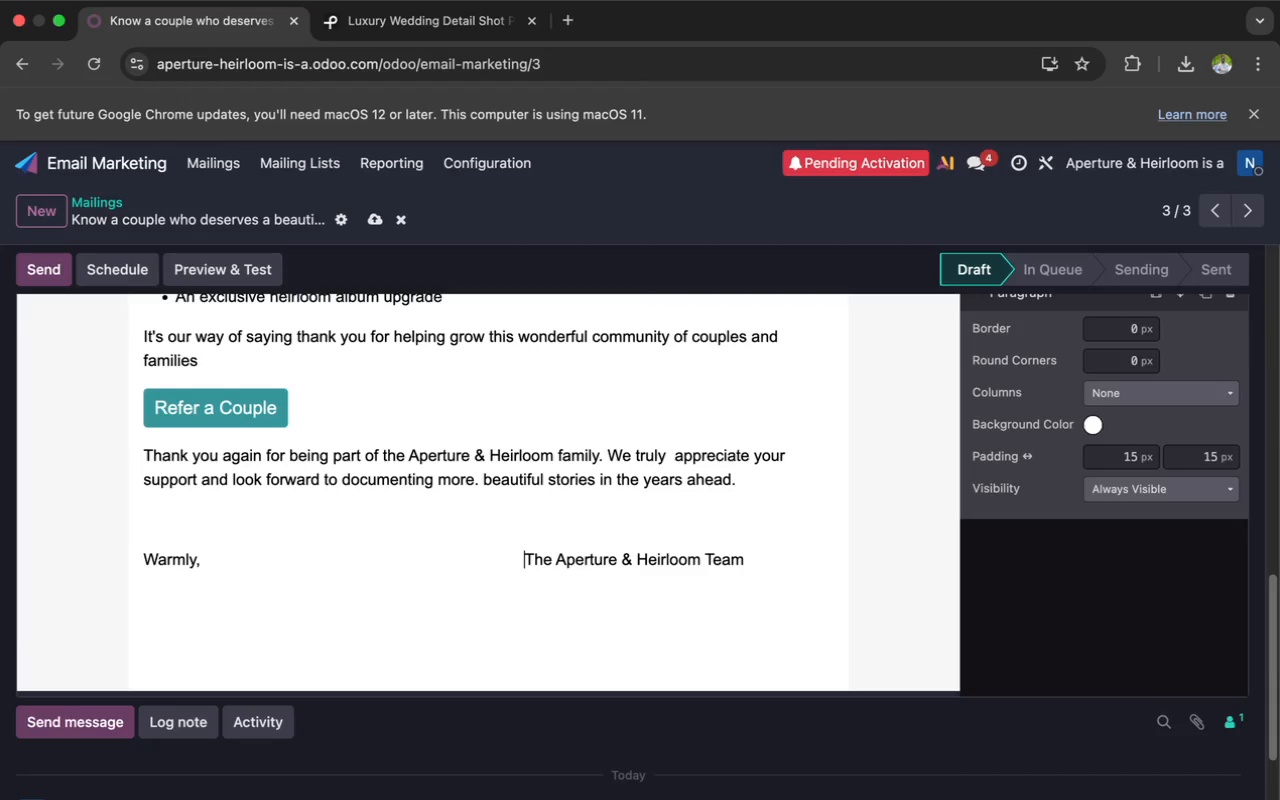 
key(Space)
 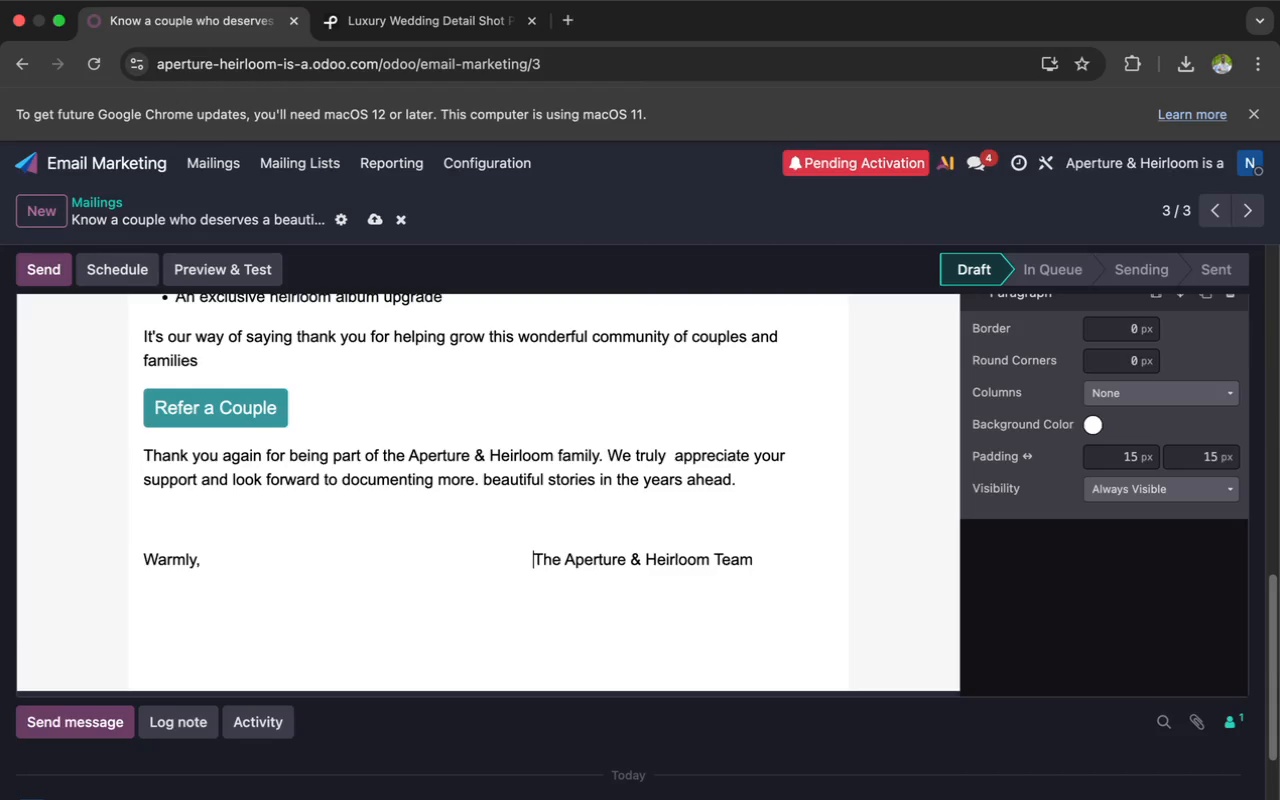 
key(Space)
 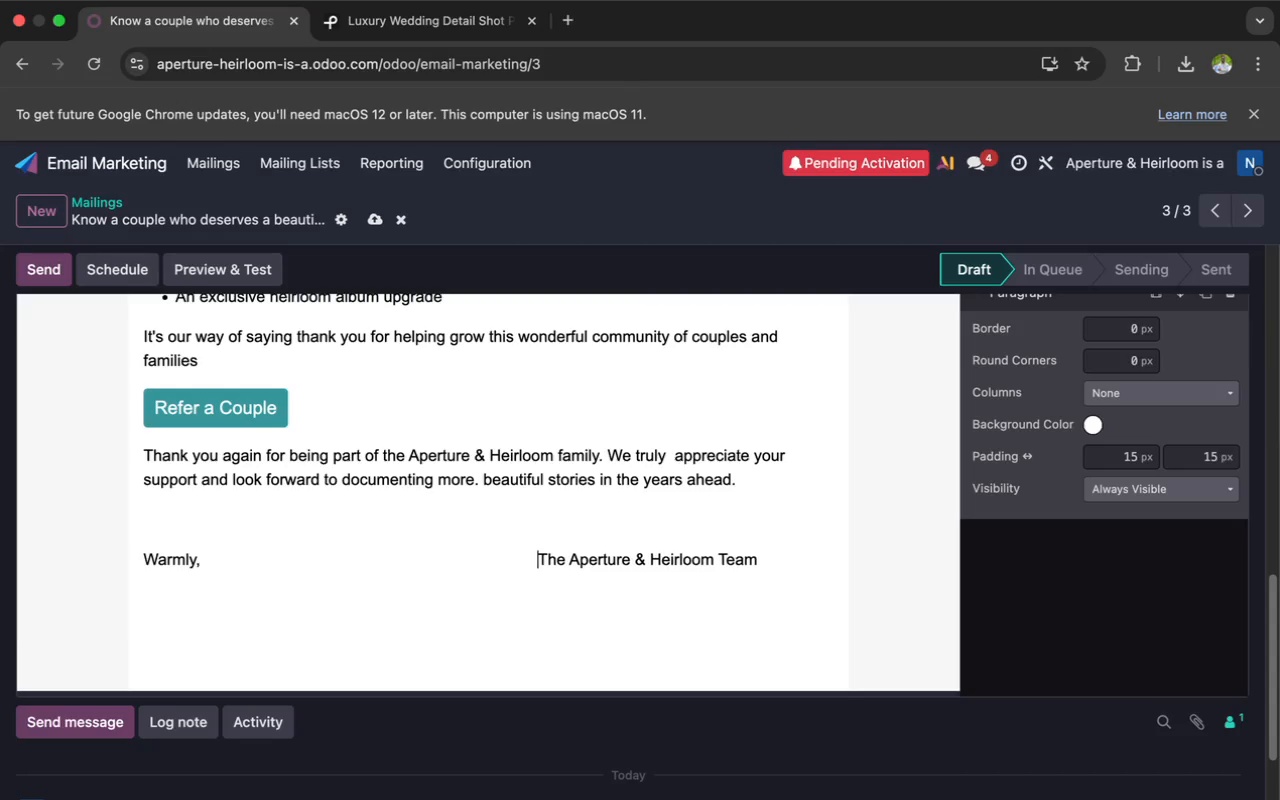 
key(Space)
 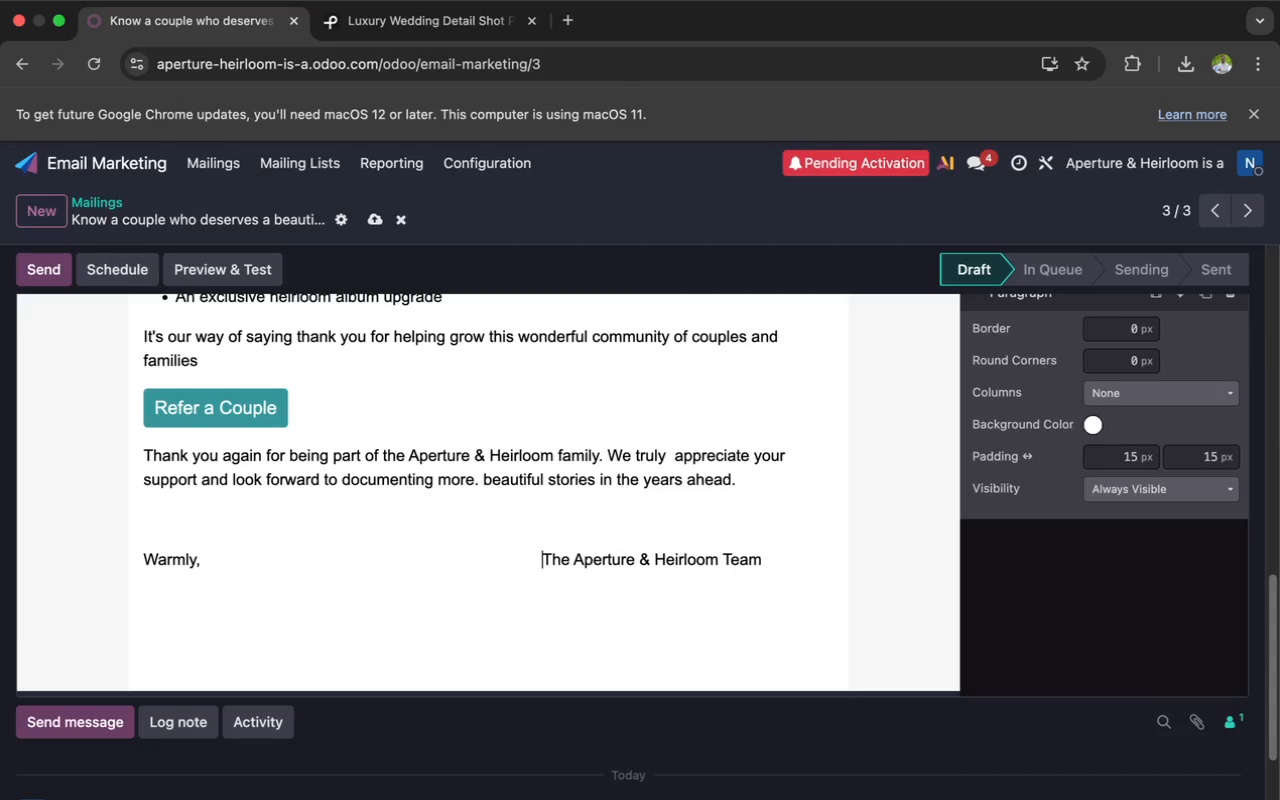 
key(Space)
 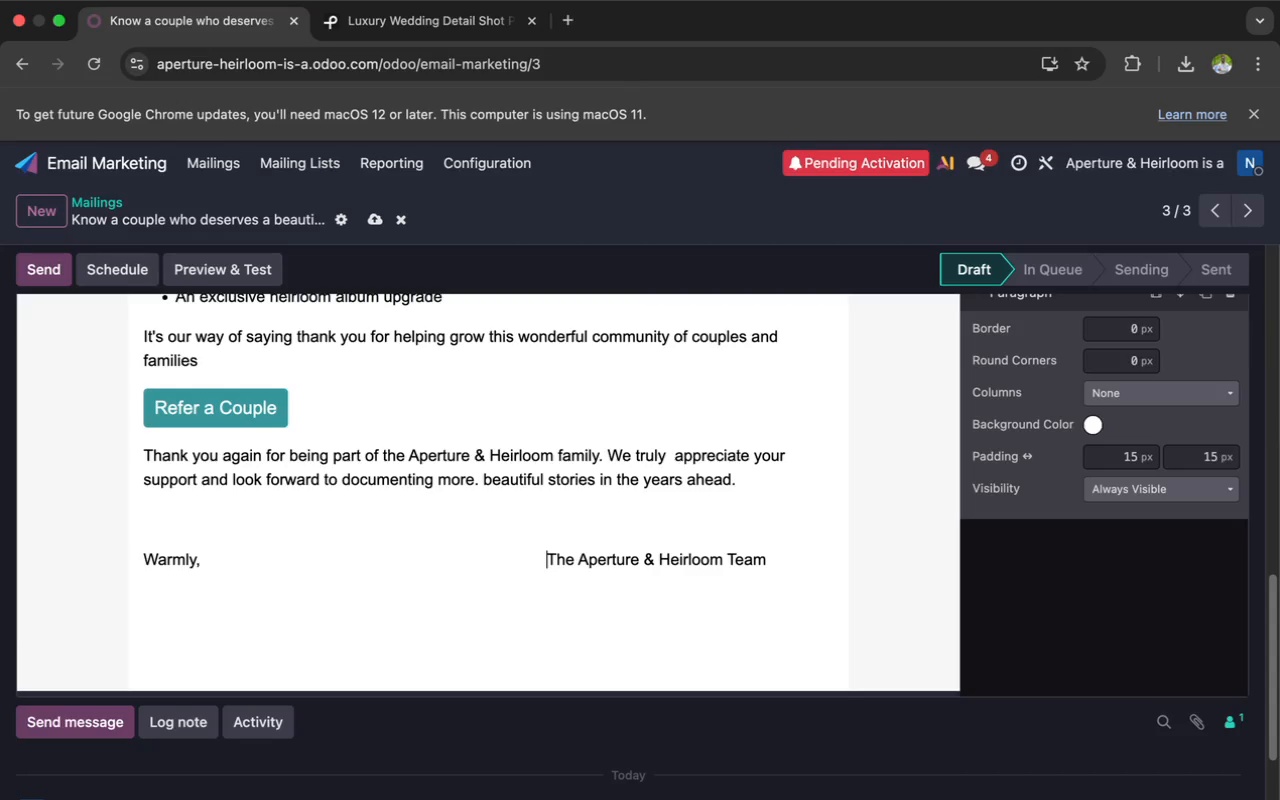 
key(Space)
 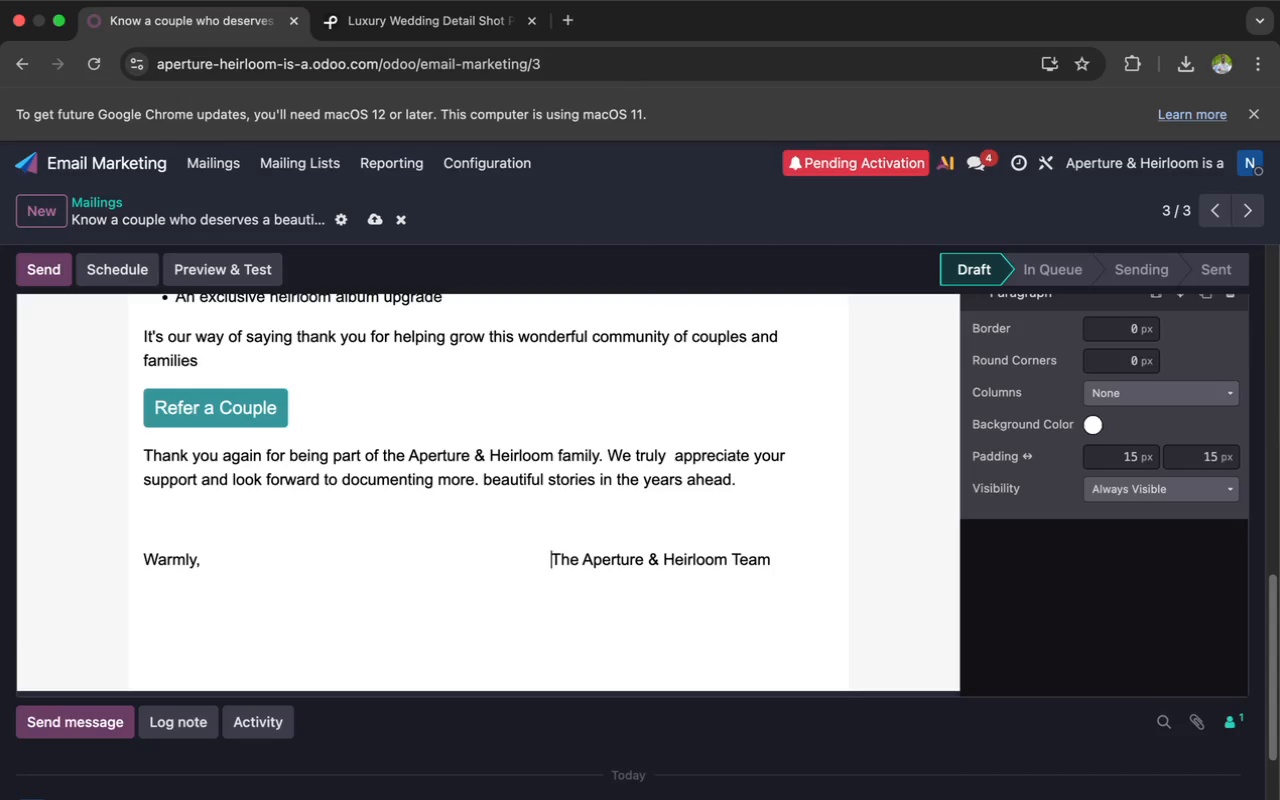 
key(Space)
 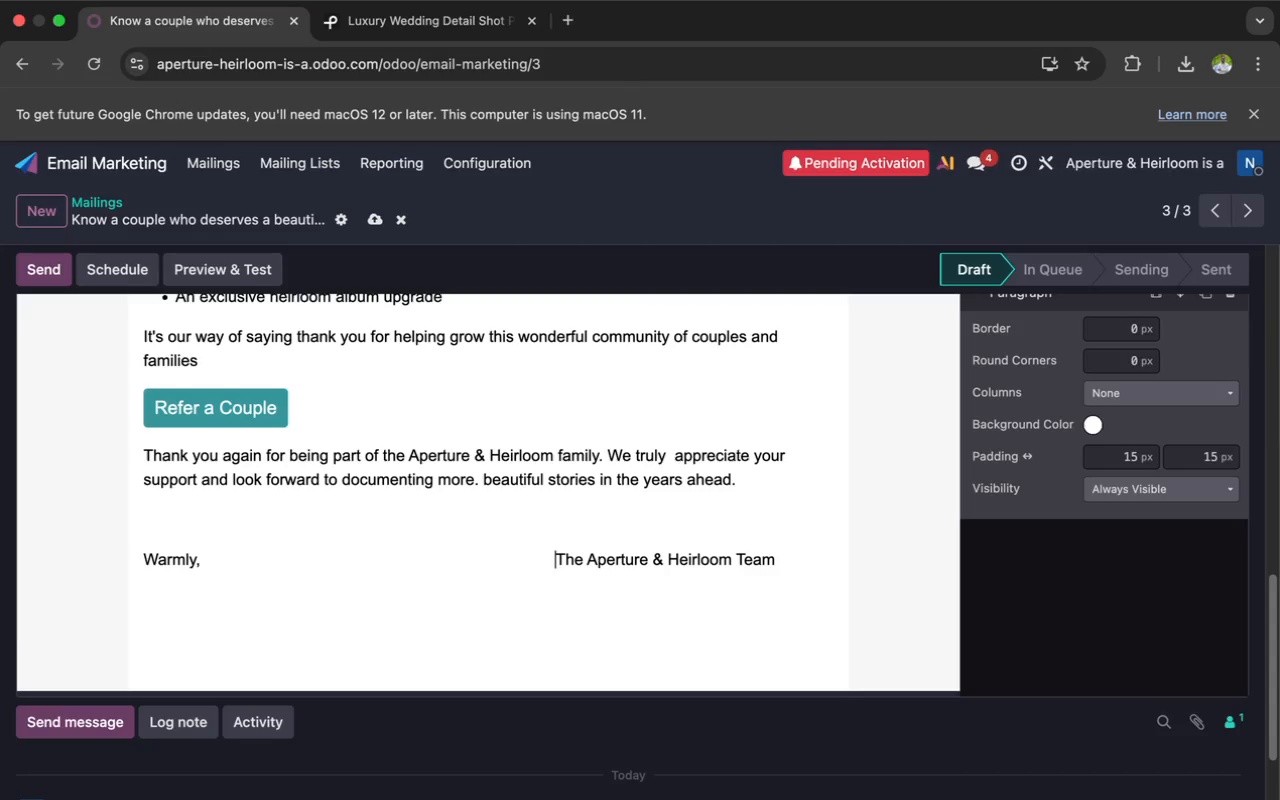 
key(Space)
 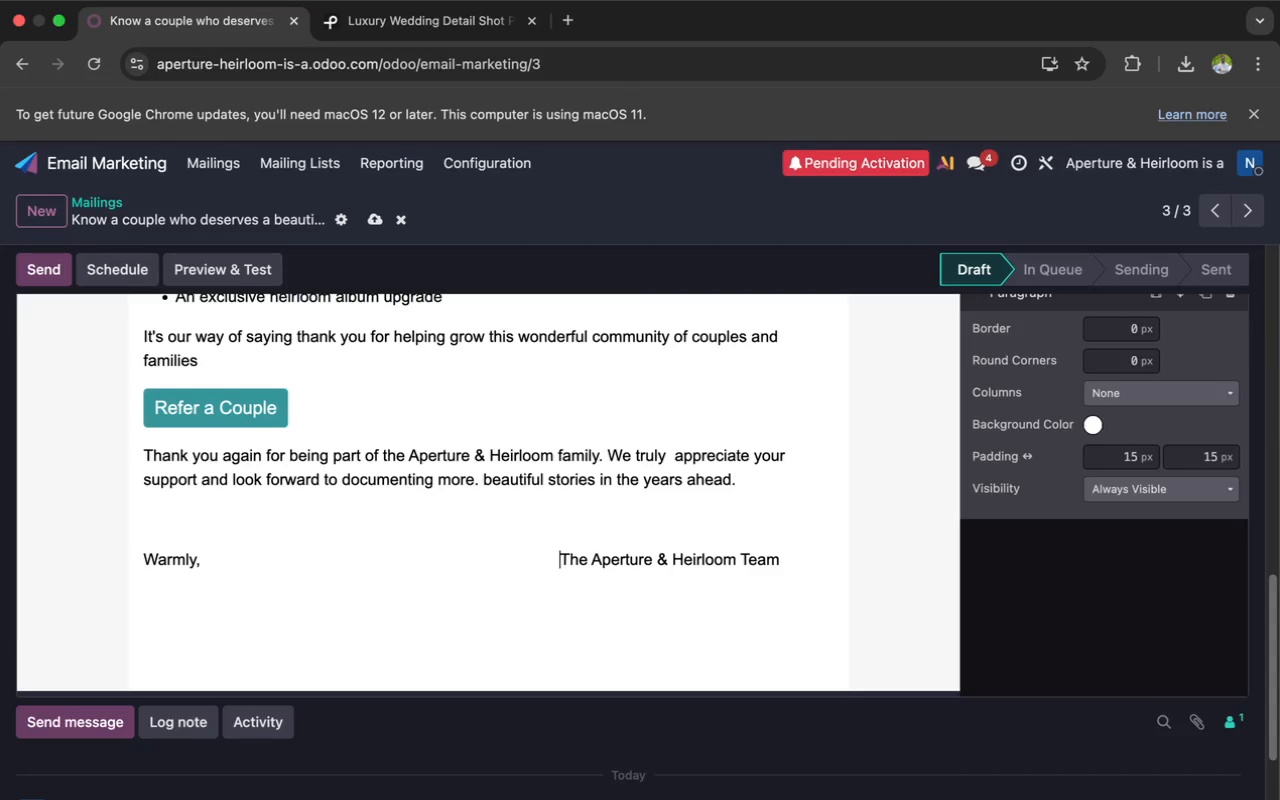 
key(Space)
 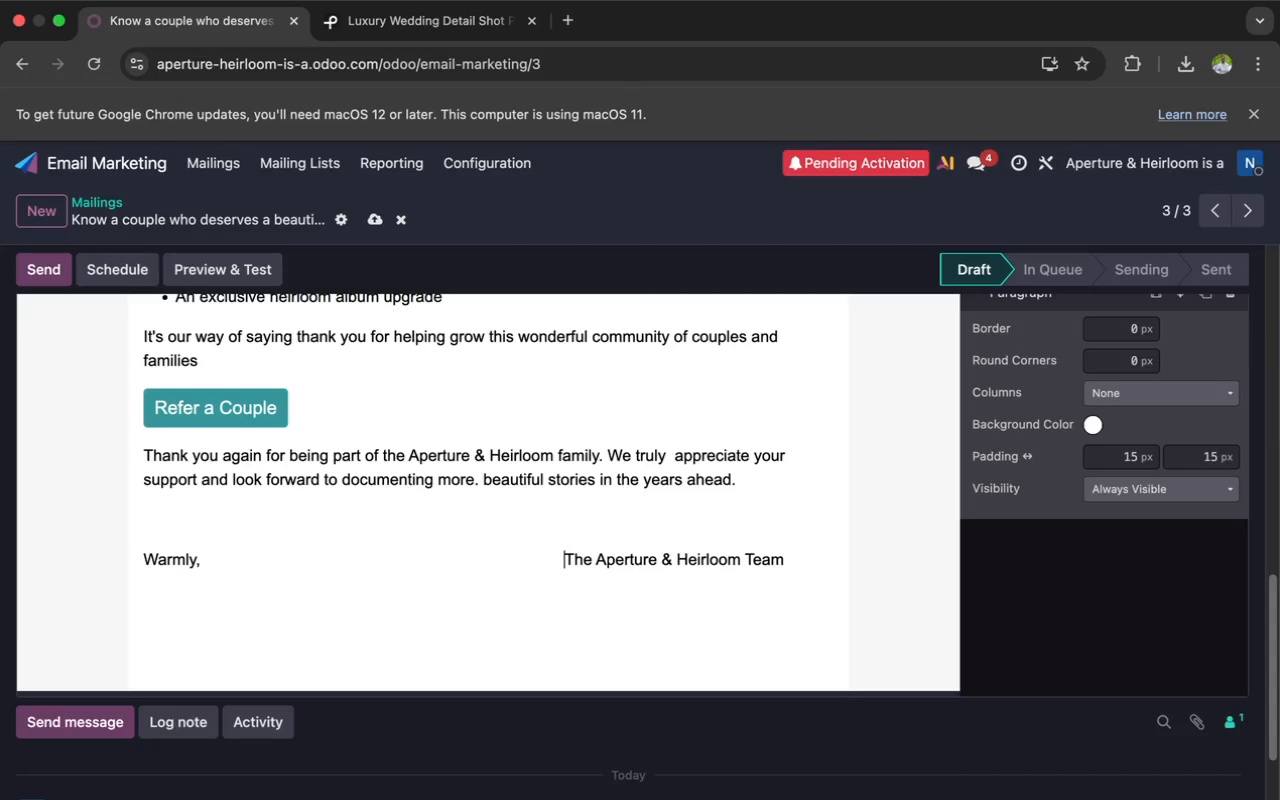 
key(Space)
 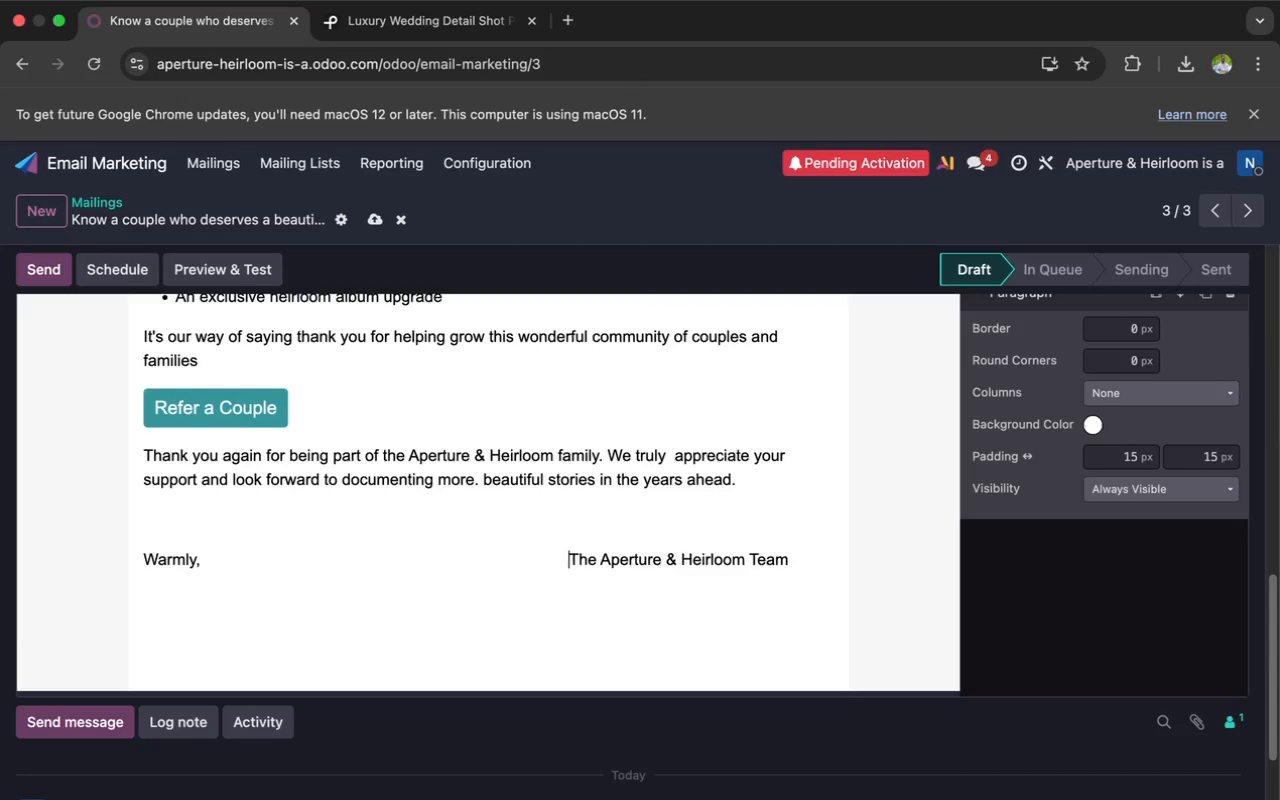 
key(Space)
 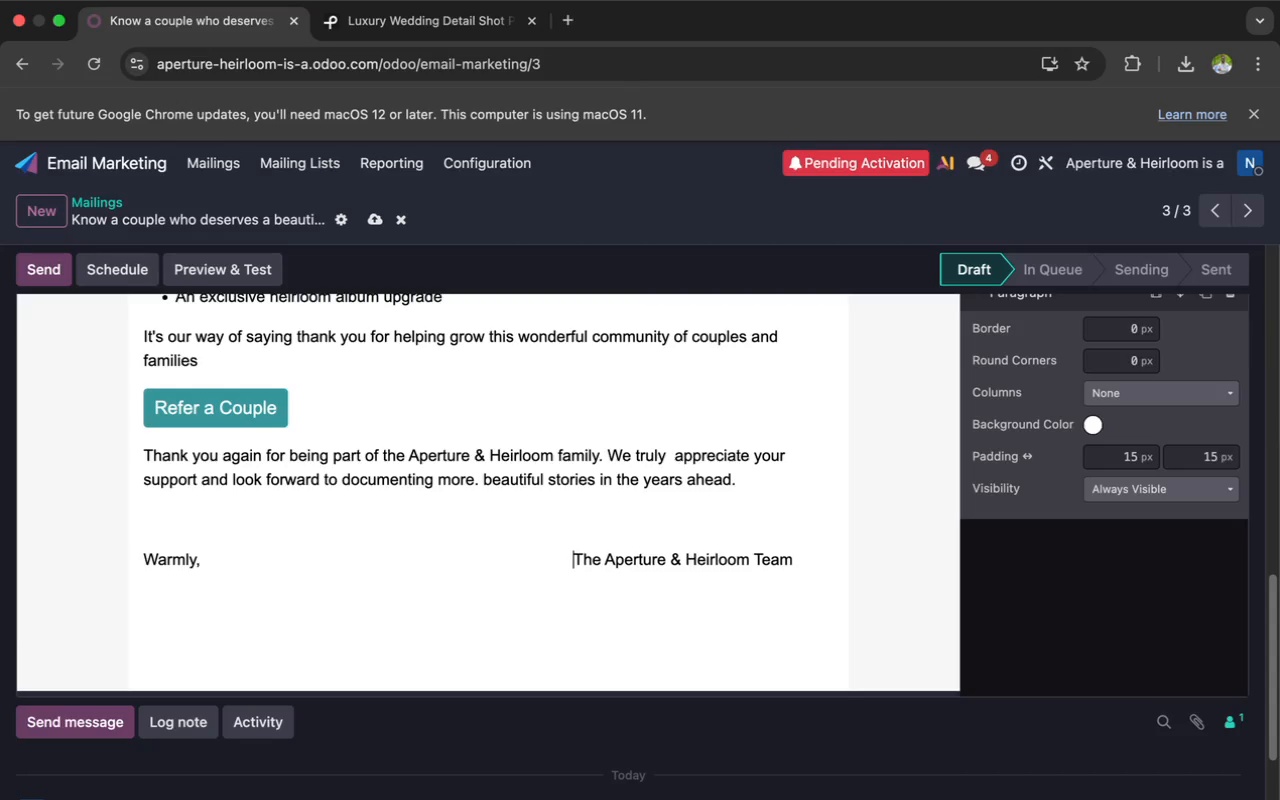 
key(Space)
 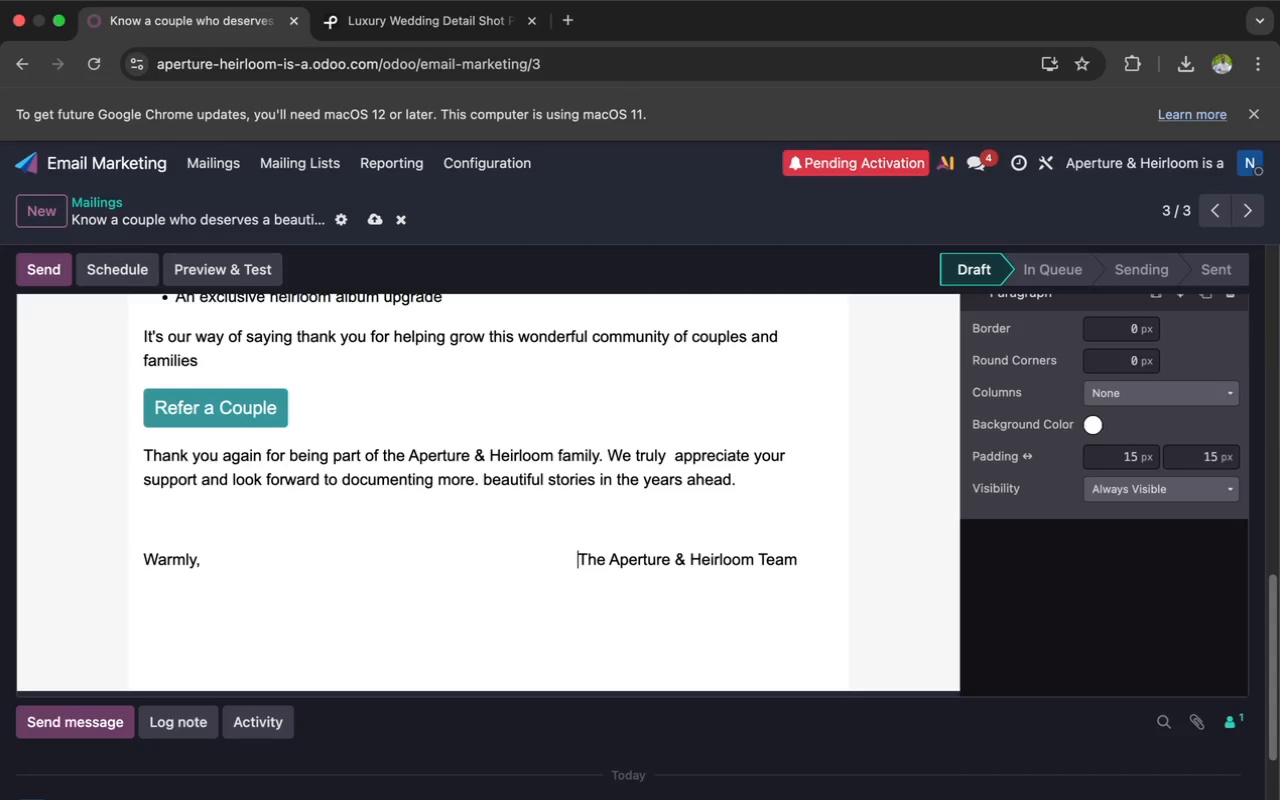 
key(Space)
 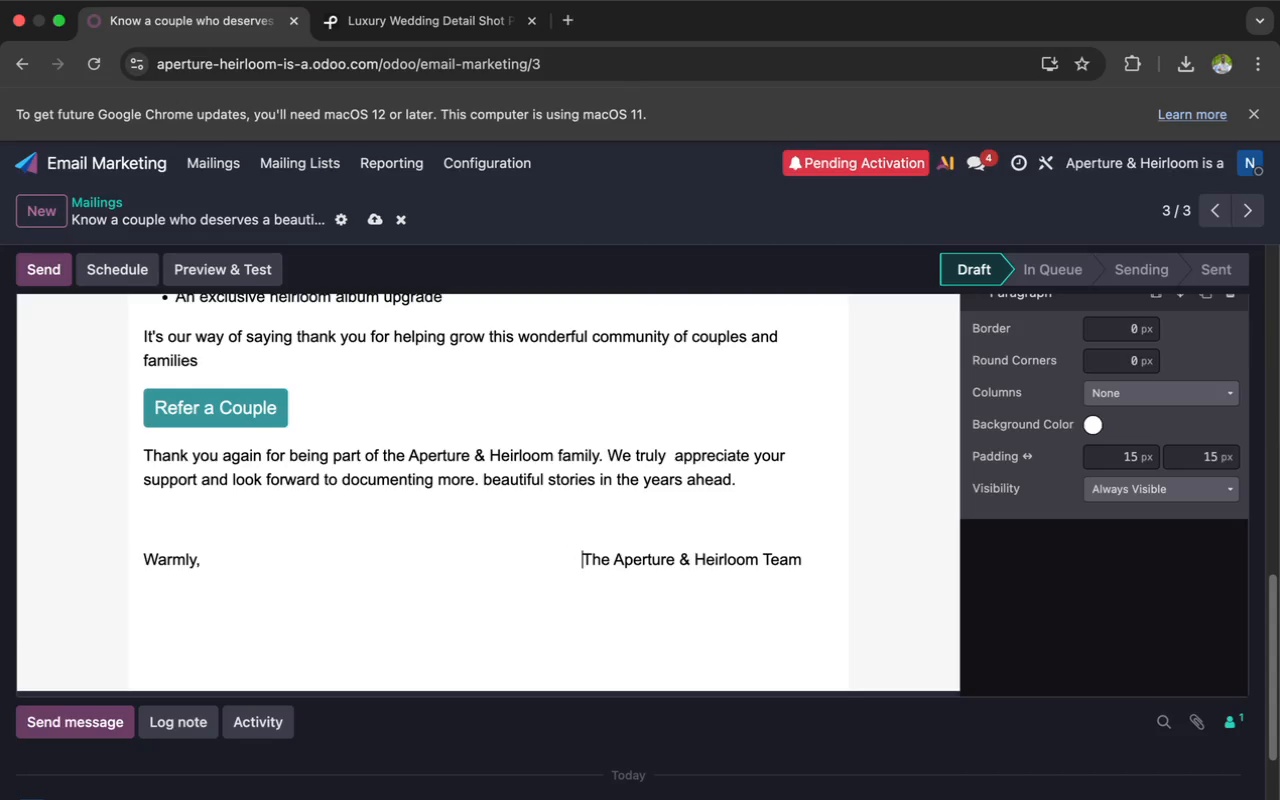 
key(Space)
 